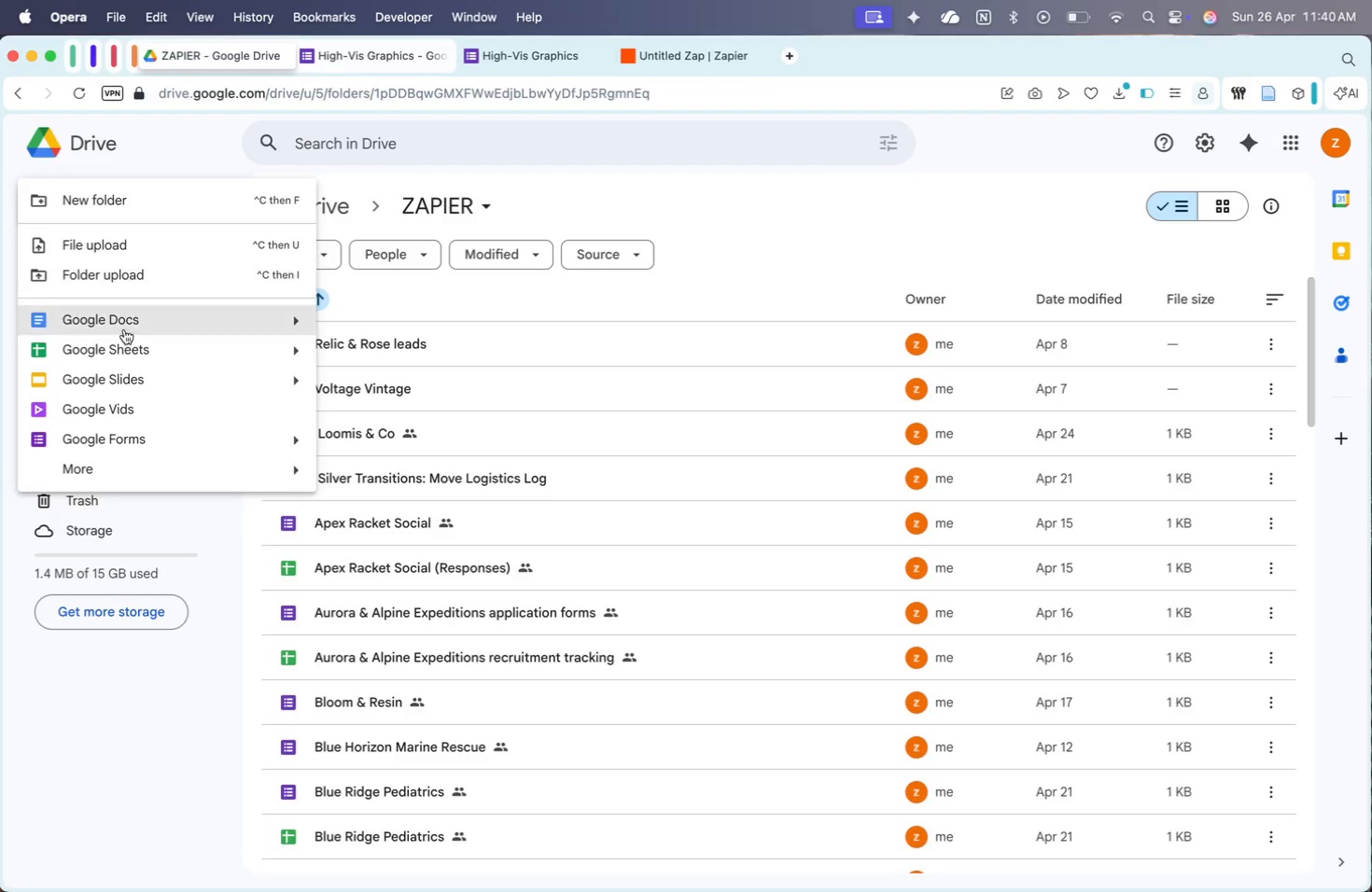 
left_click([129, 338])
 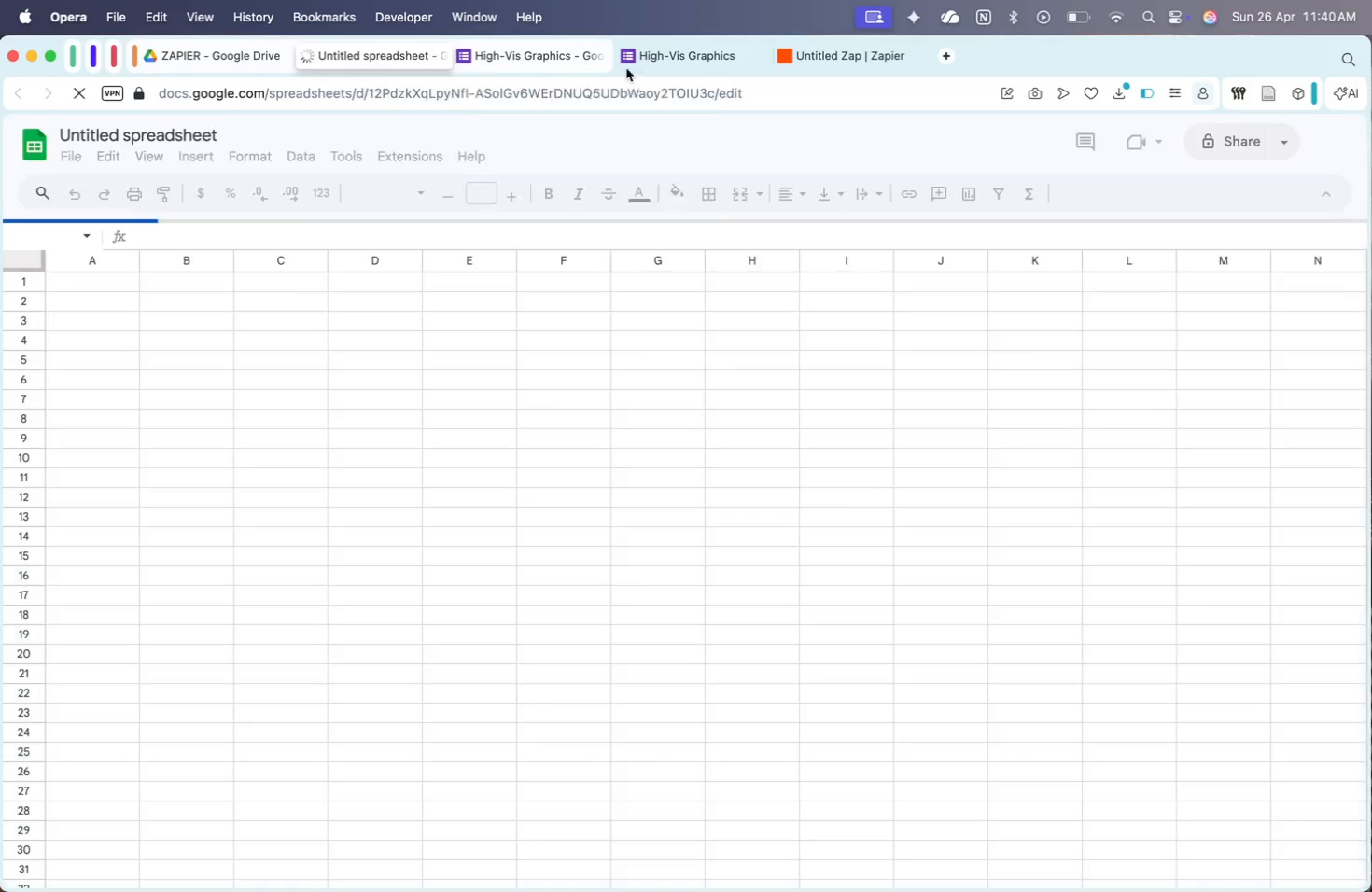 
left_click([559, 70])
 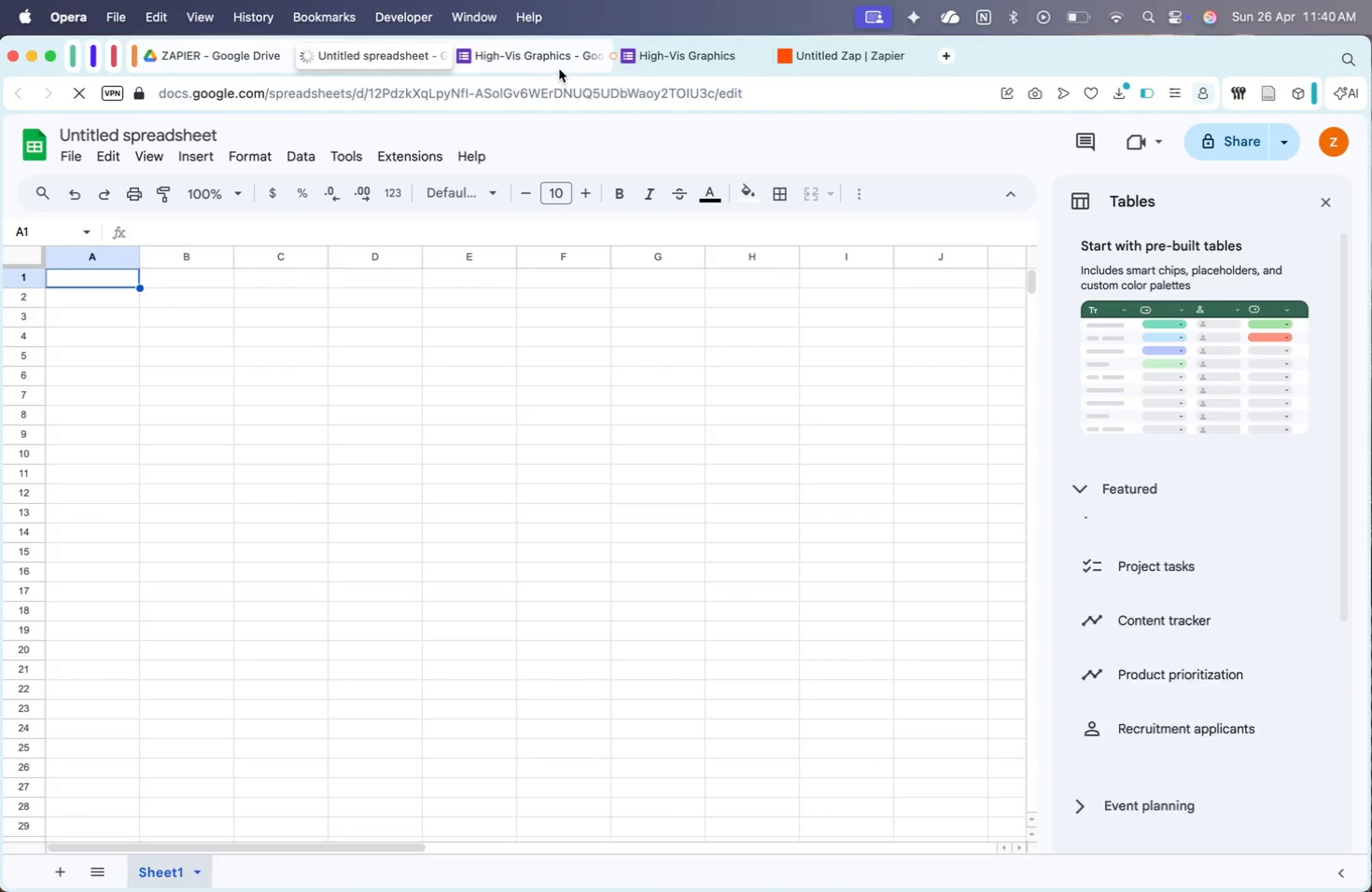 
left_click([554, 48])
 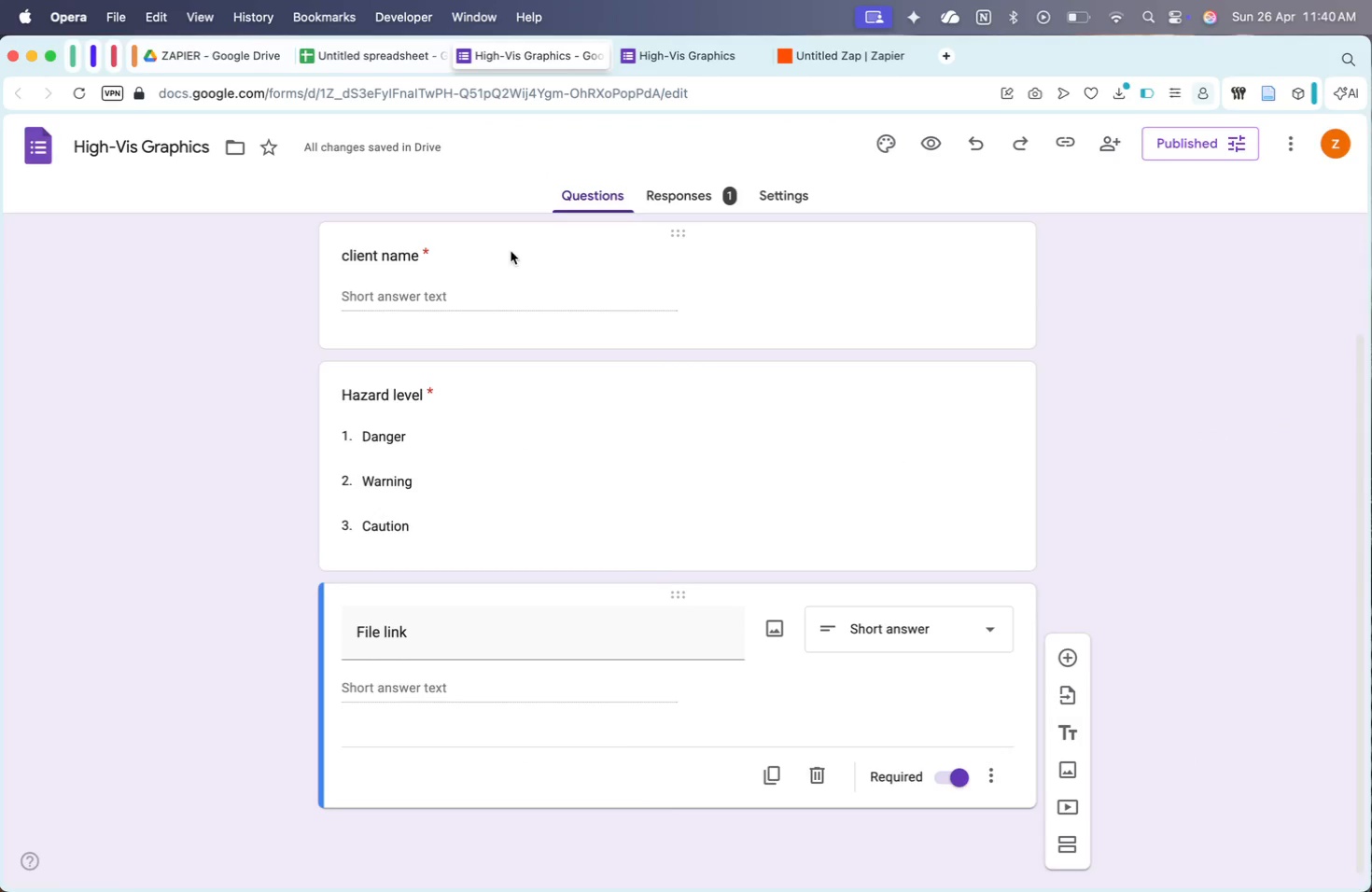 
left_click([436, 256])
 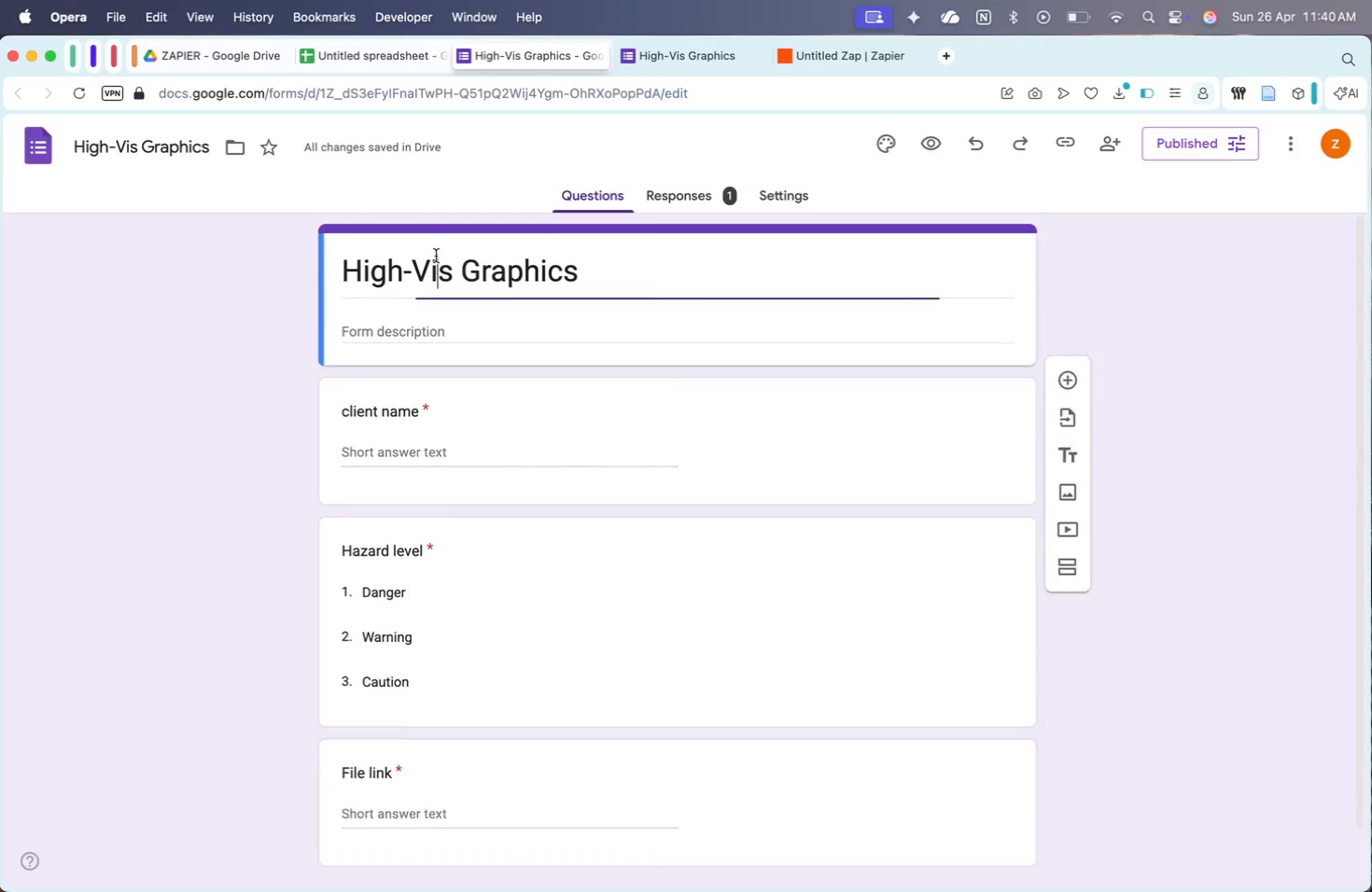 
scroll: coordinate [450, 341], scroll_direction: up, amount: 81.0
 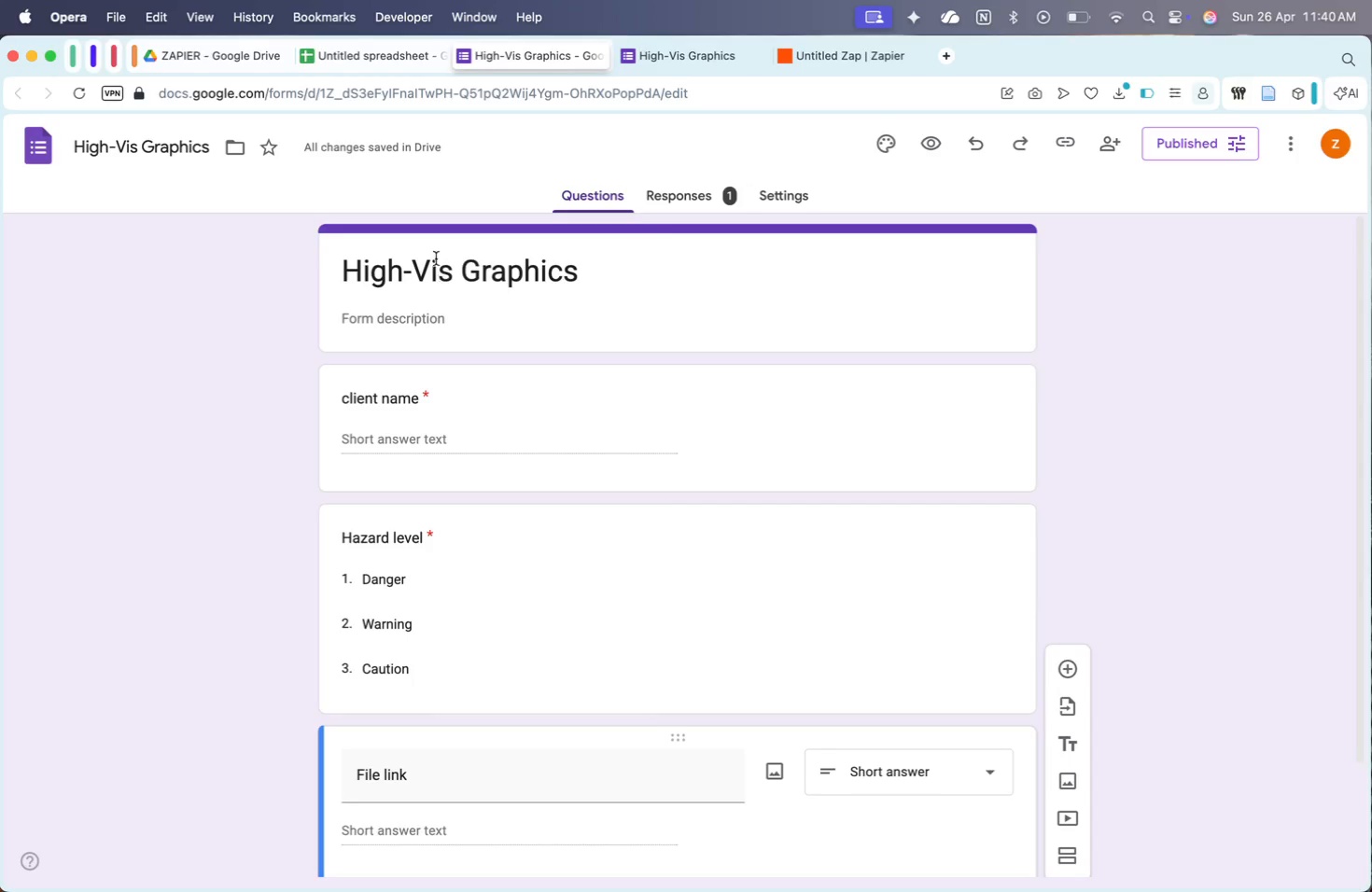 
double_click([436, 256])
 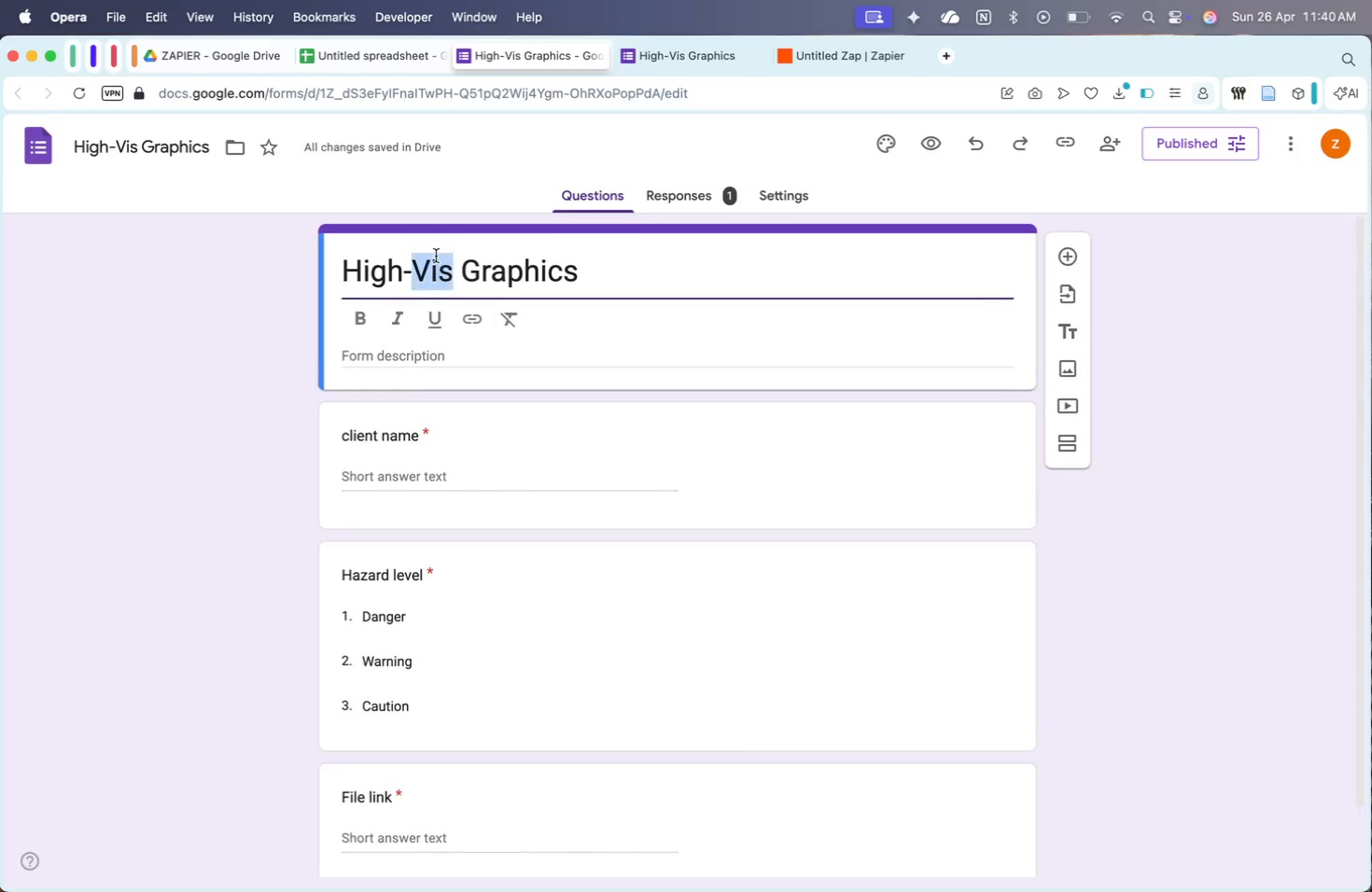 
triple_click([436, 256])
 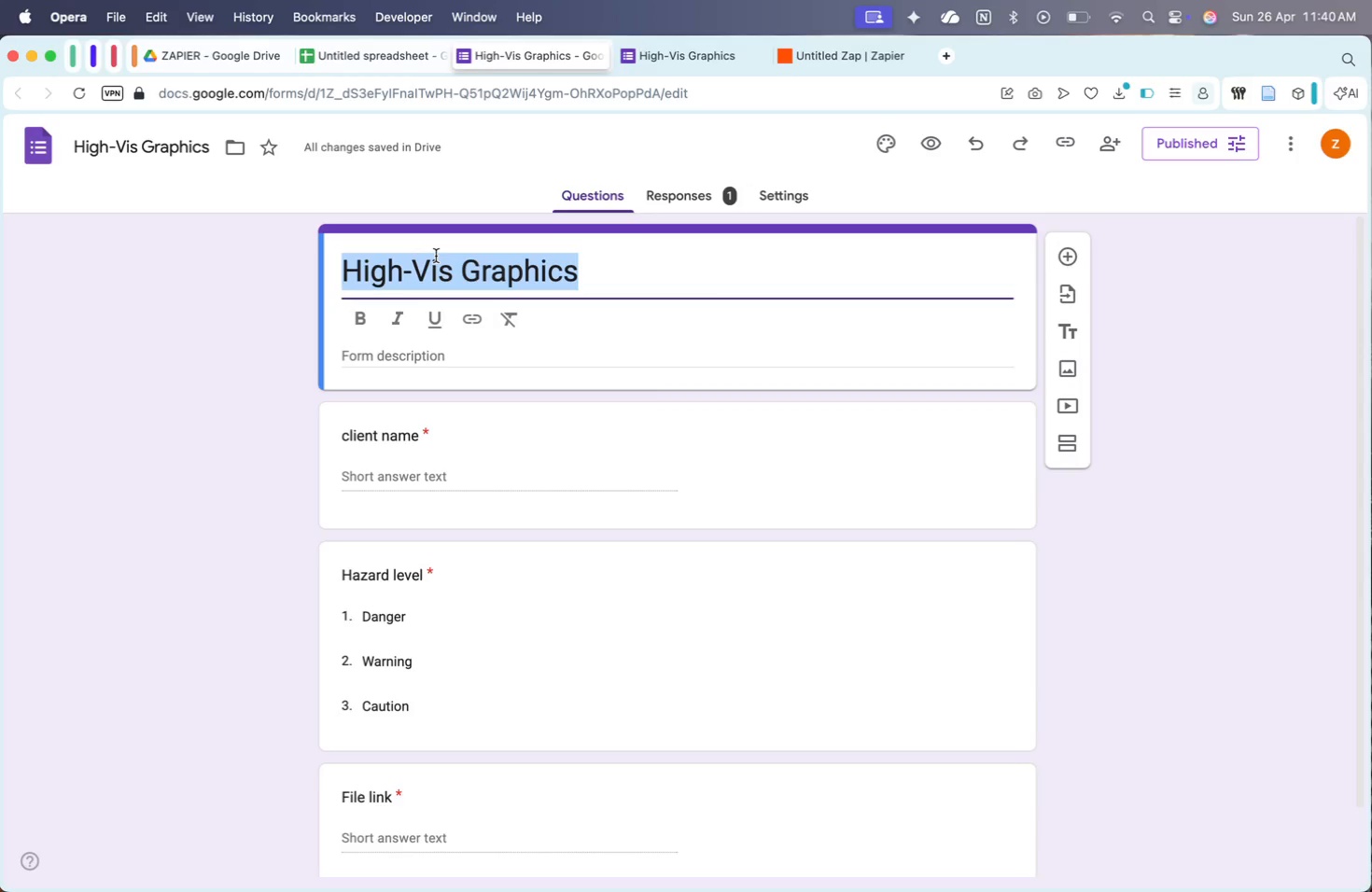 
key(Meta+CommandLeft)
 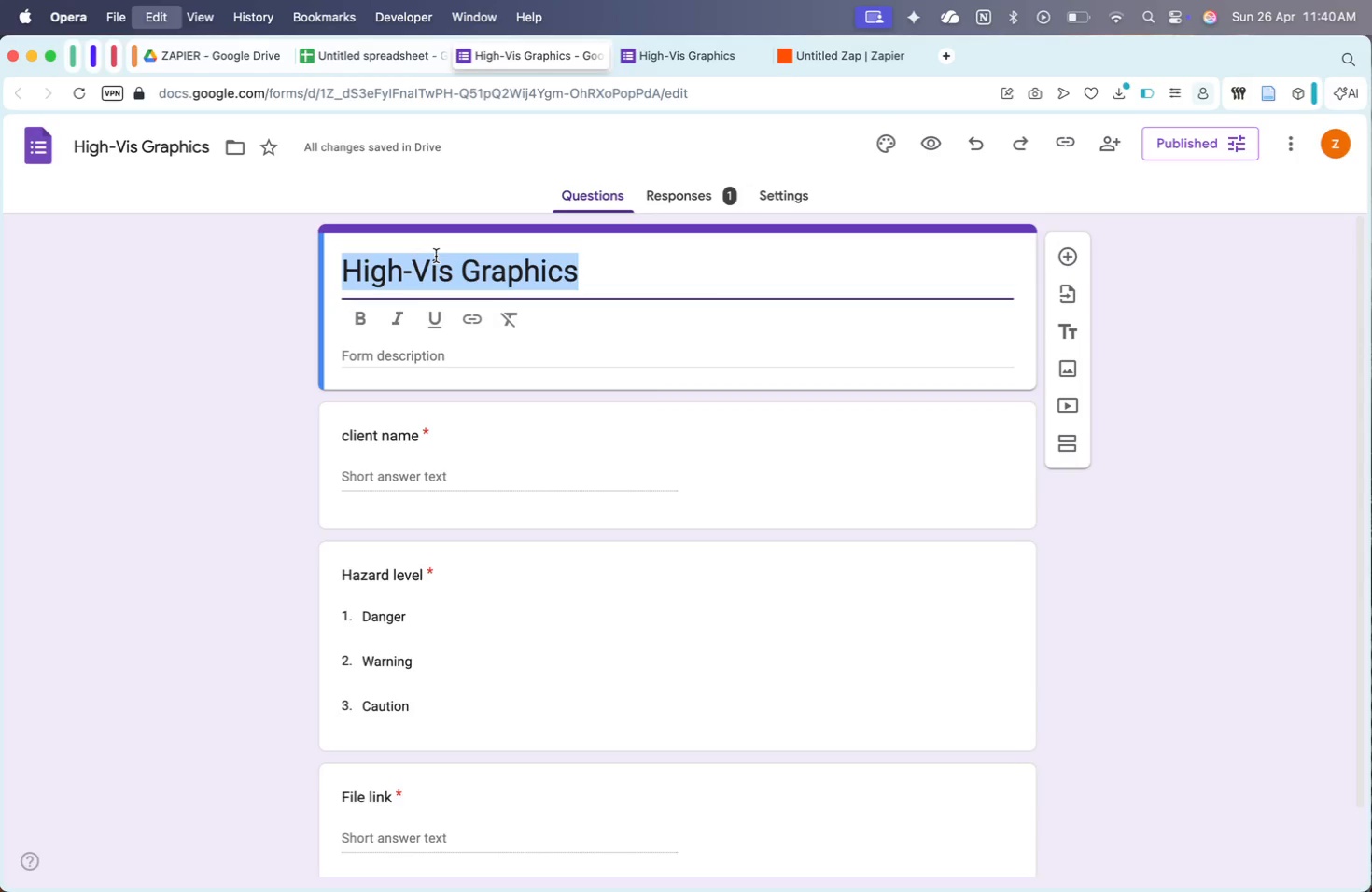 
key(Meta+C)
 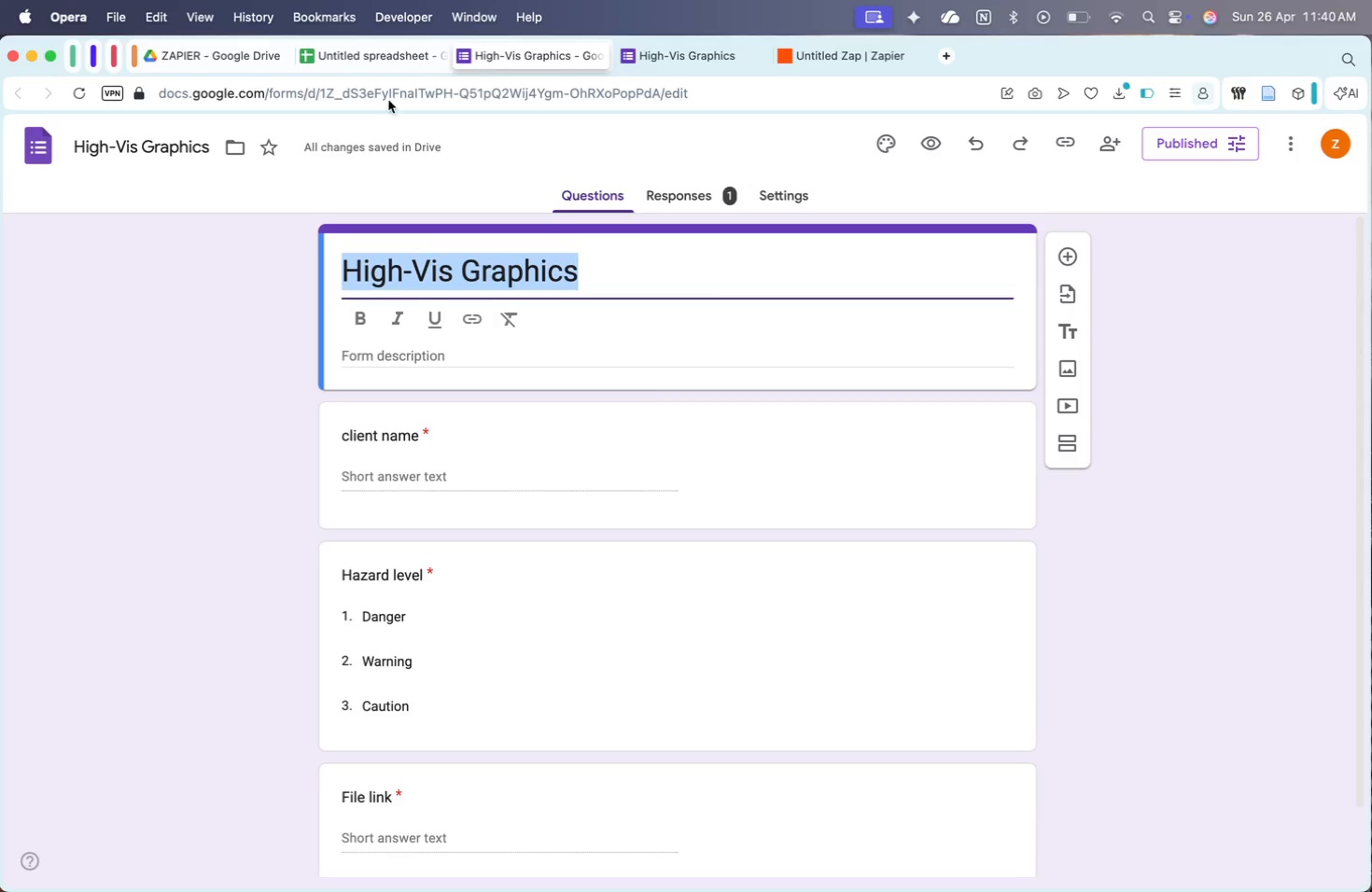 
left_click([395, 53])
 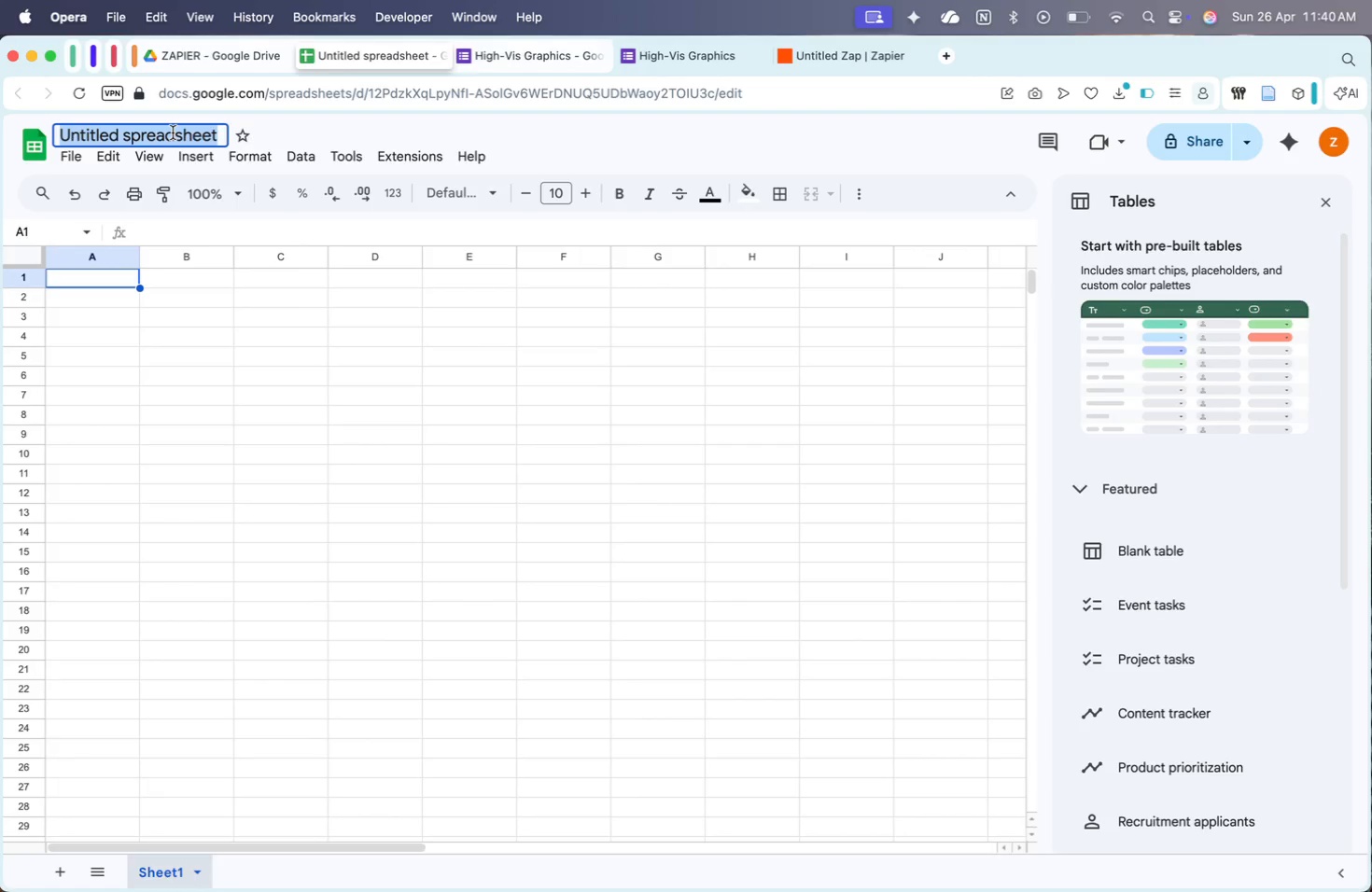 
key(Meta+CommandLeft)
 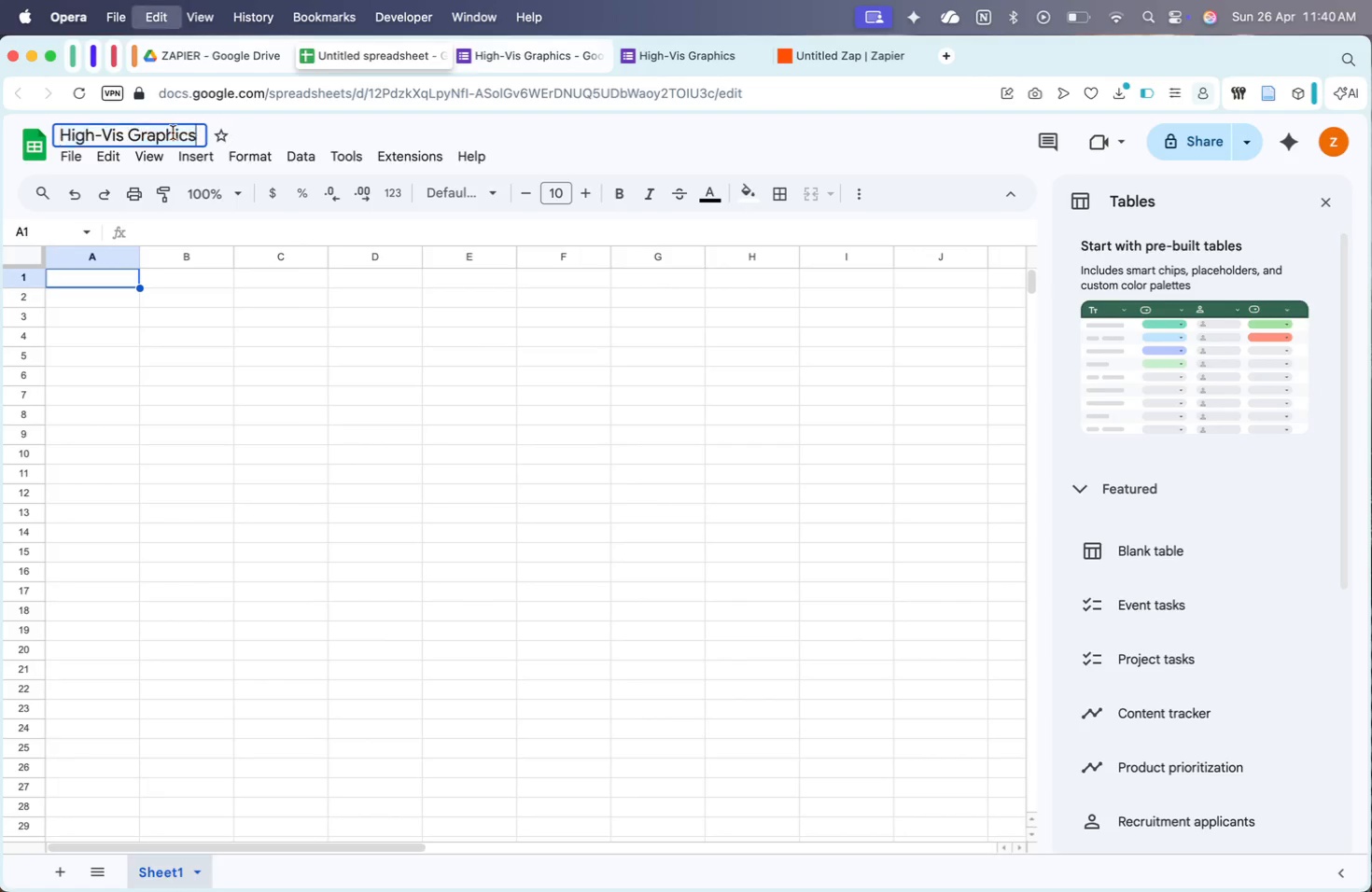 
key(Meta+V)
 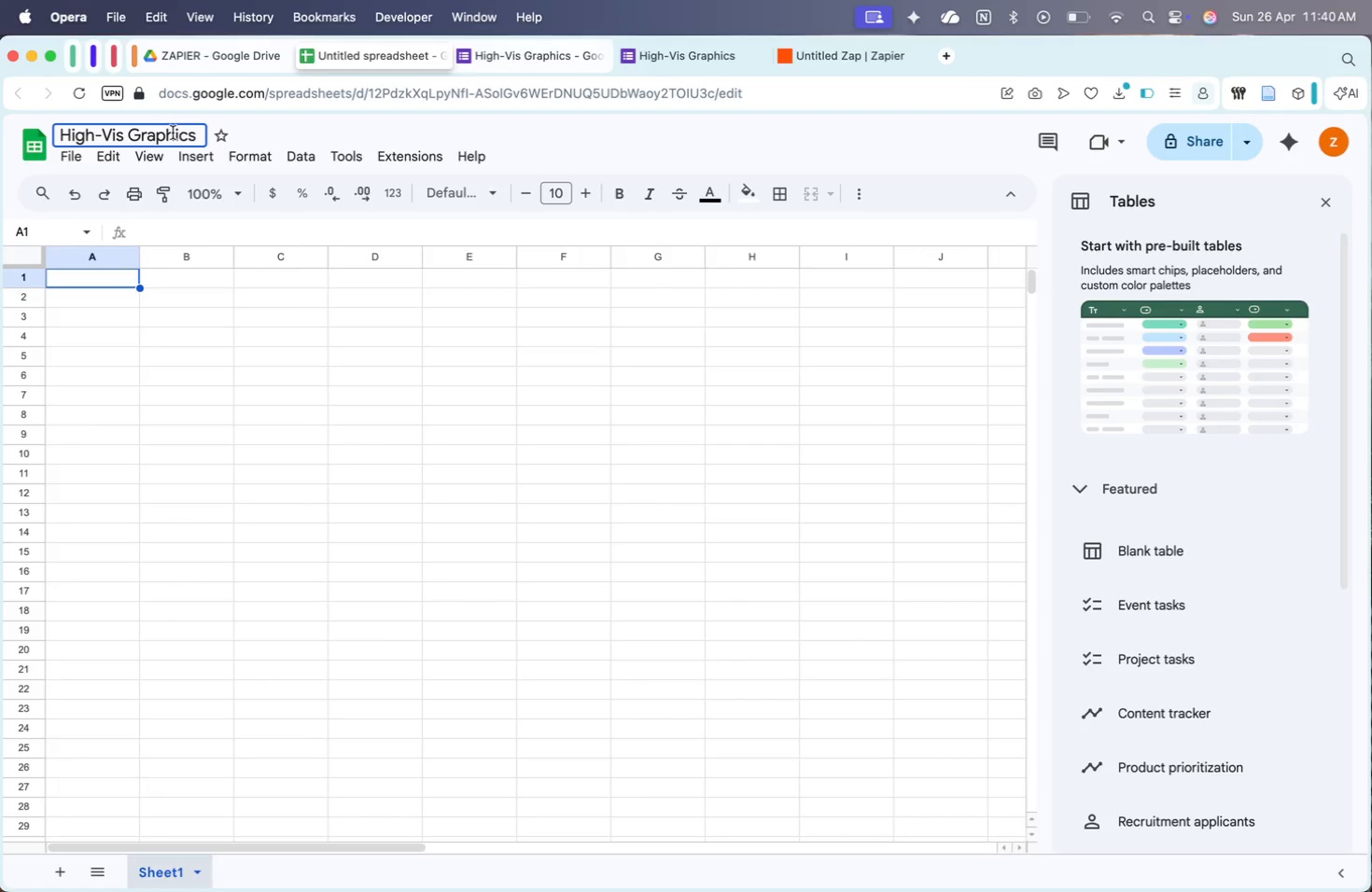 
type( Production Queuue)
key(Backspace)
key(Backspace)
type(e)
 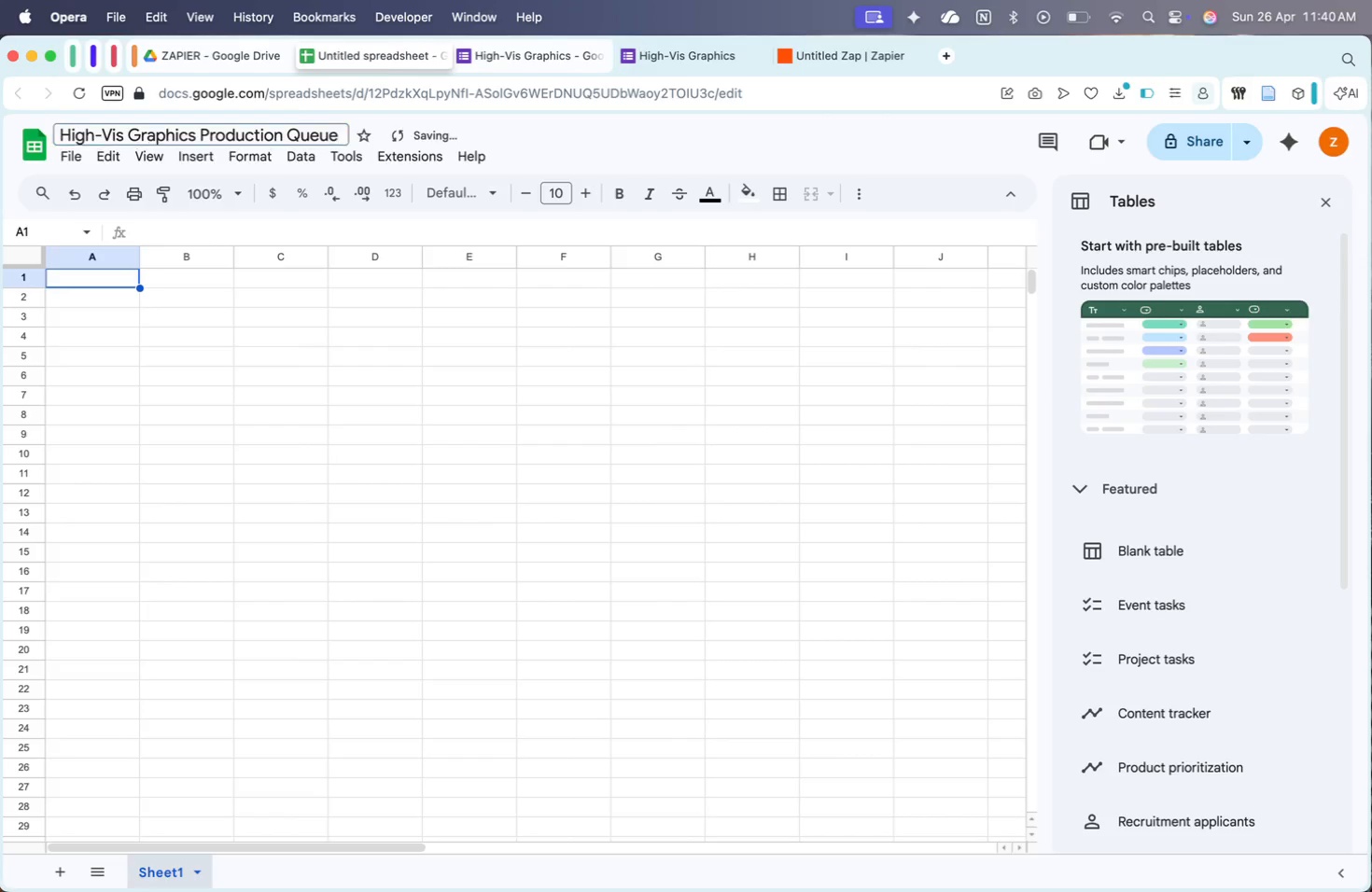 
key(Enter)
 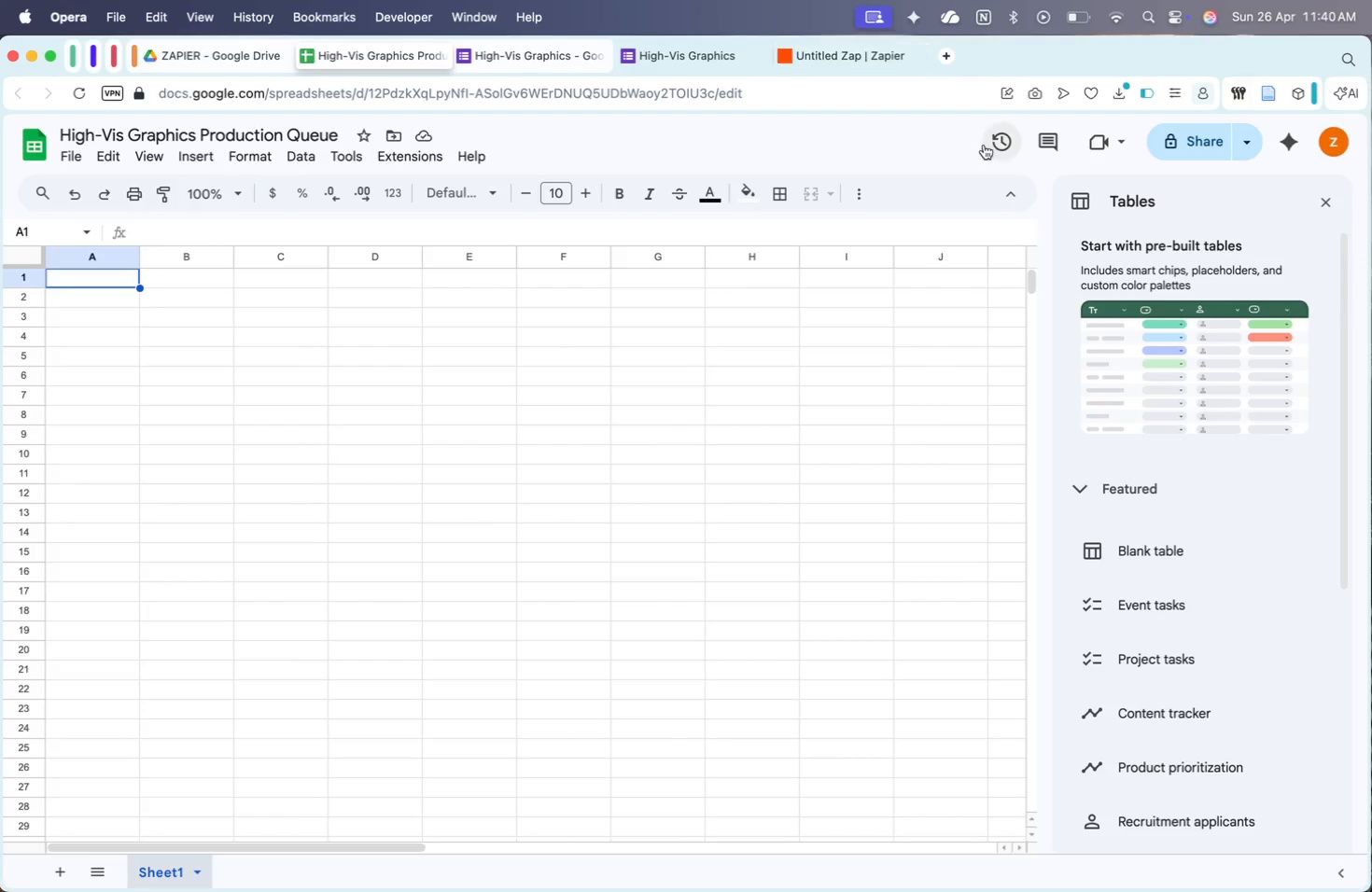 
wait(6.65)
 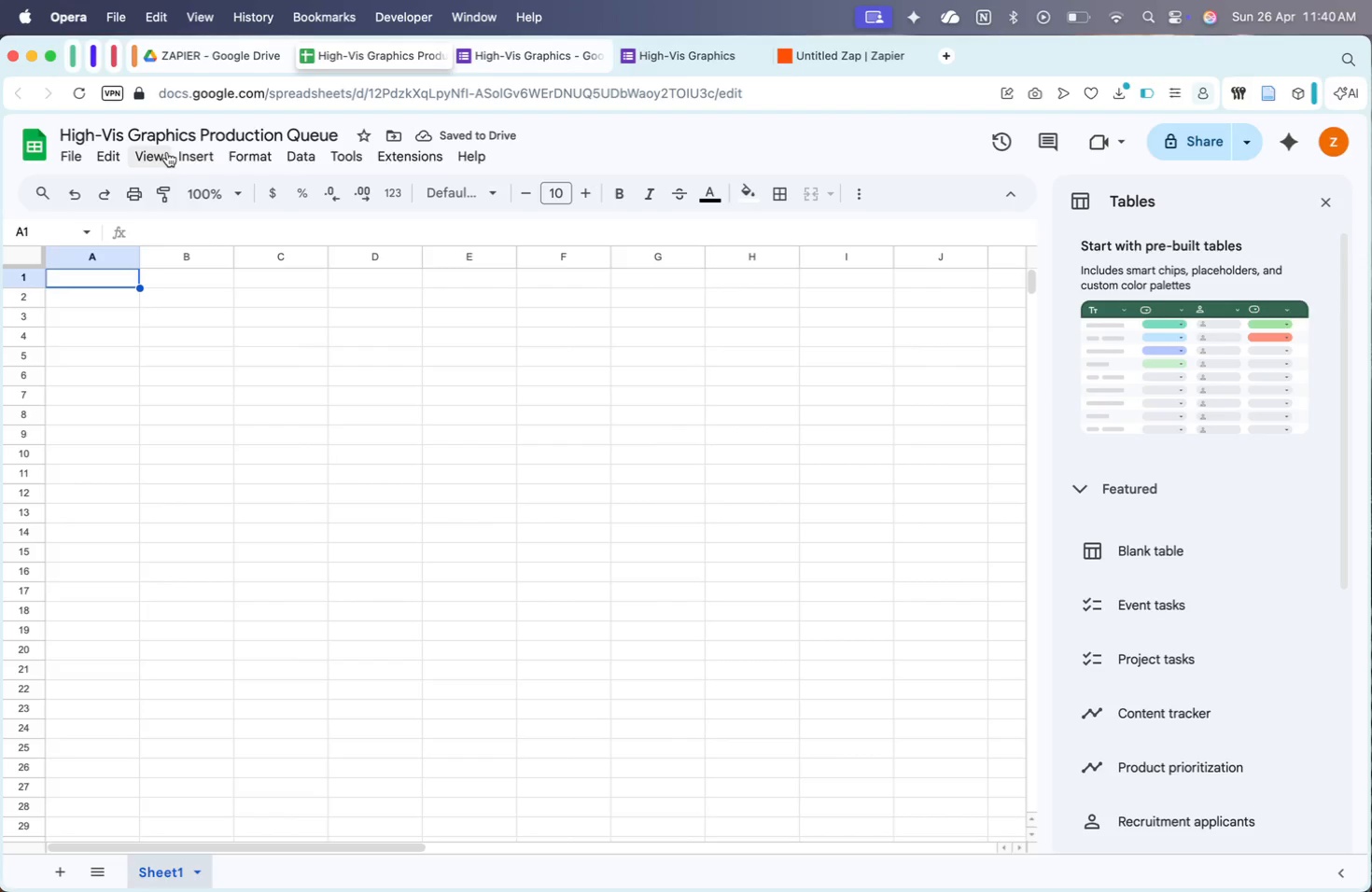 
left_click([1307, 196])
 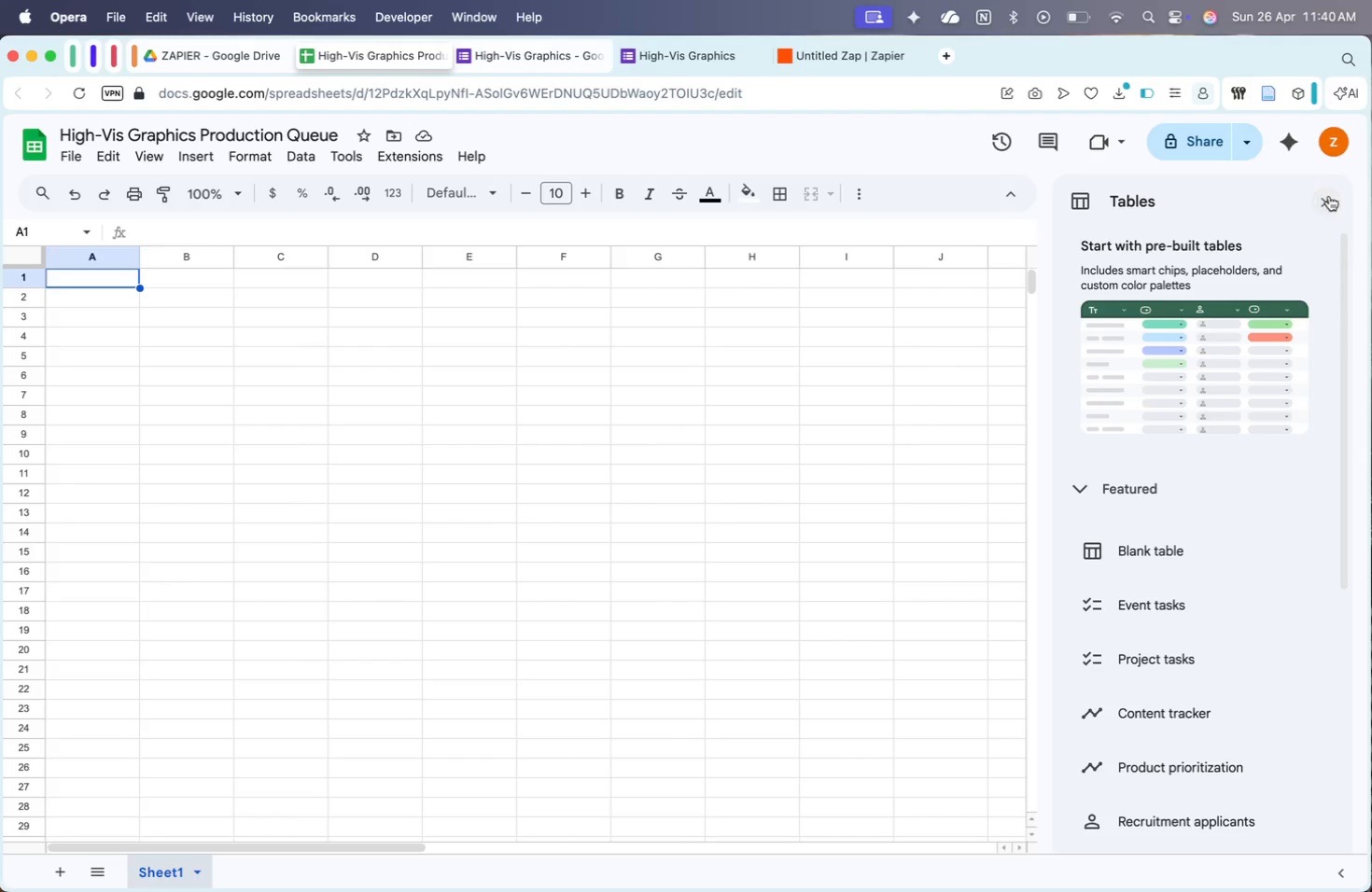 
left_click([1331, 197])
 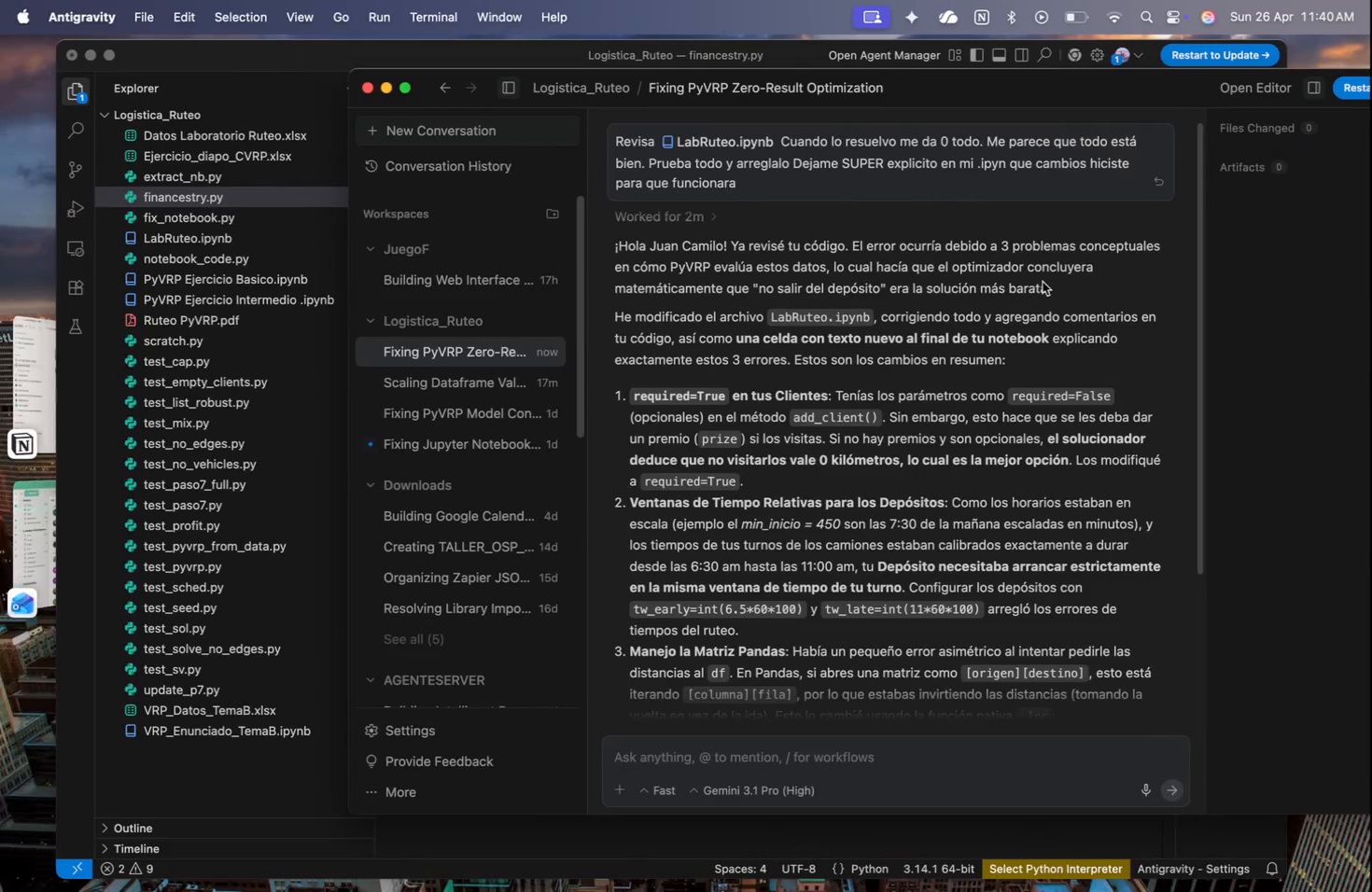 
key(CapsLock)
 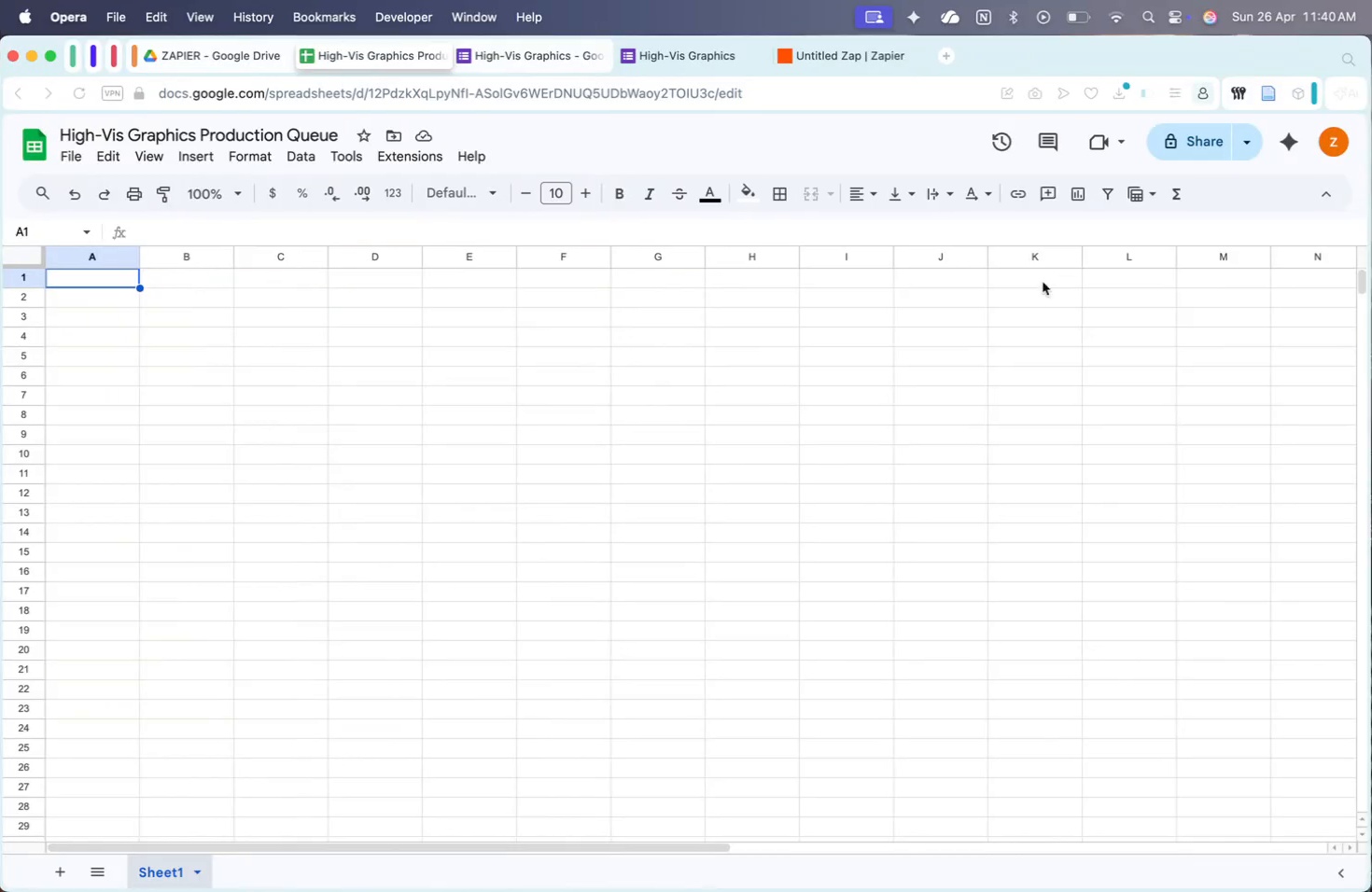 
key(T)
 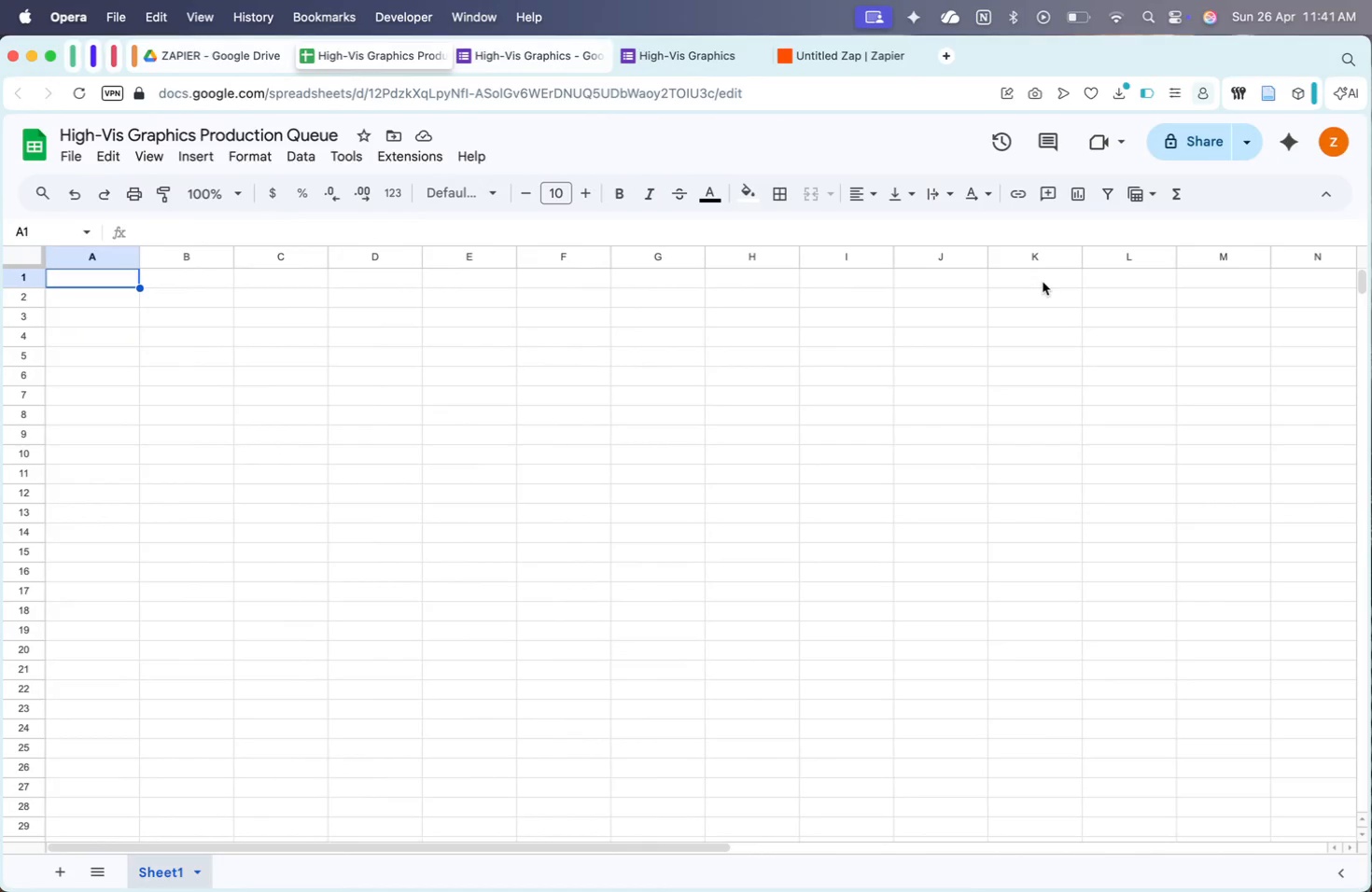 
key(CapsLock)
 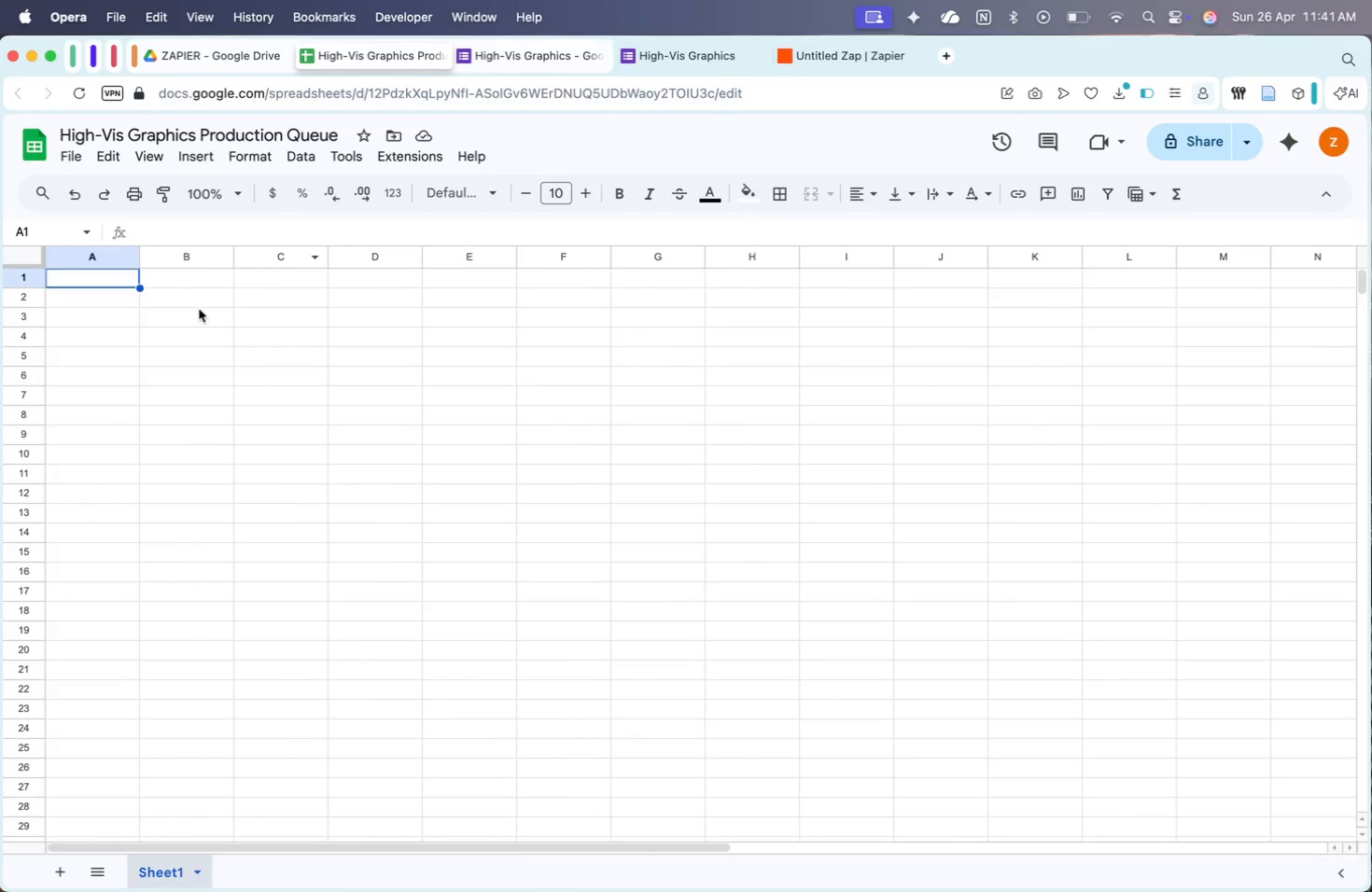 
key(CapsLock)
 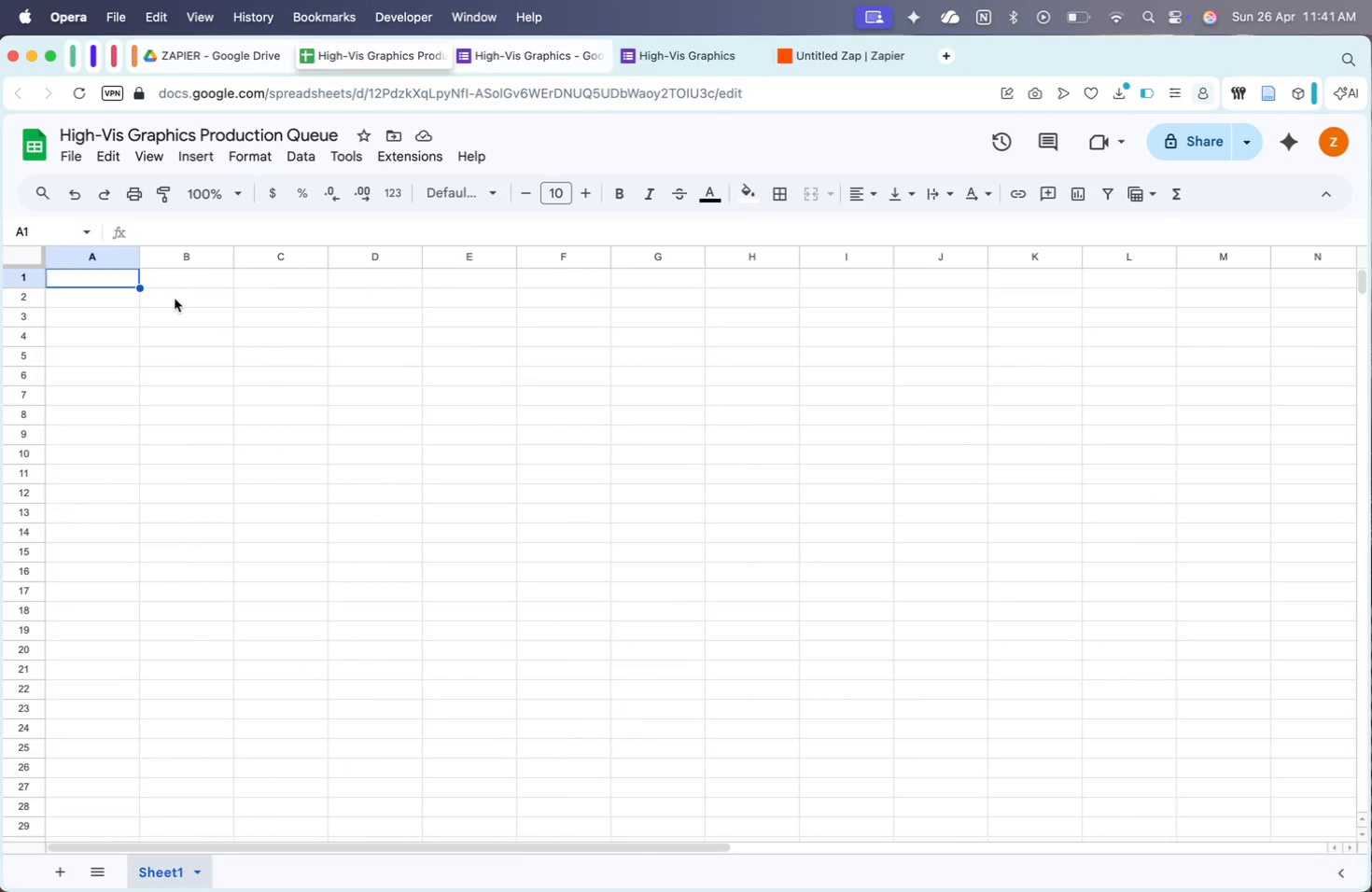 
key(T)
 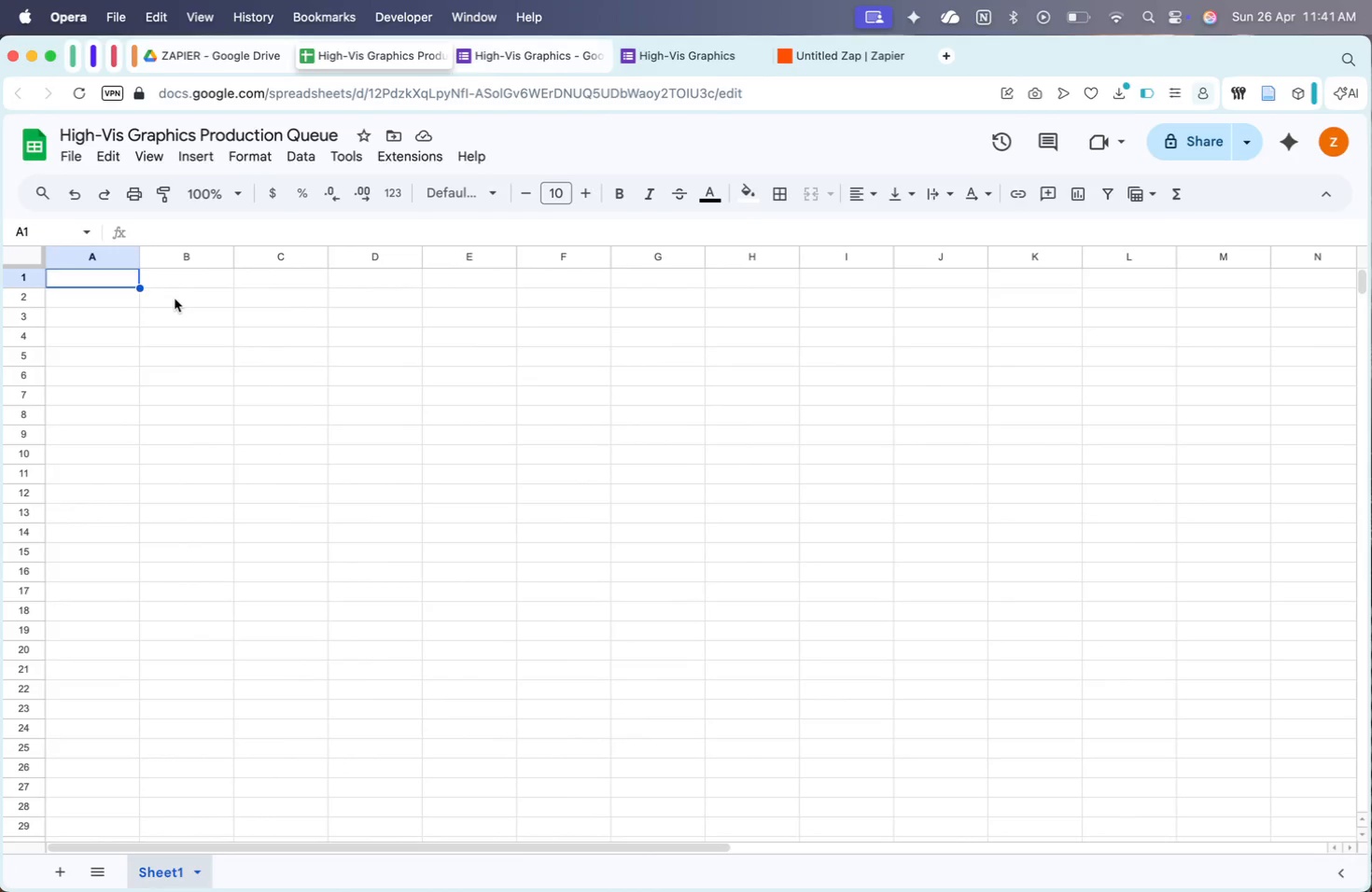 
key(CapsLock)
 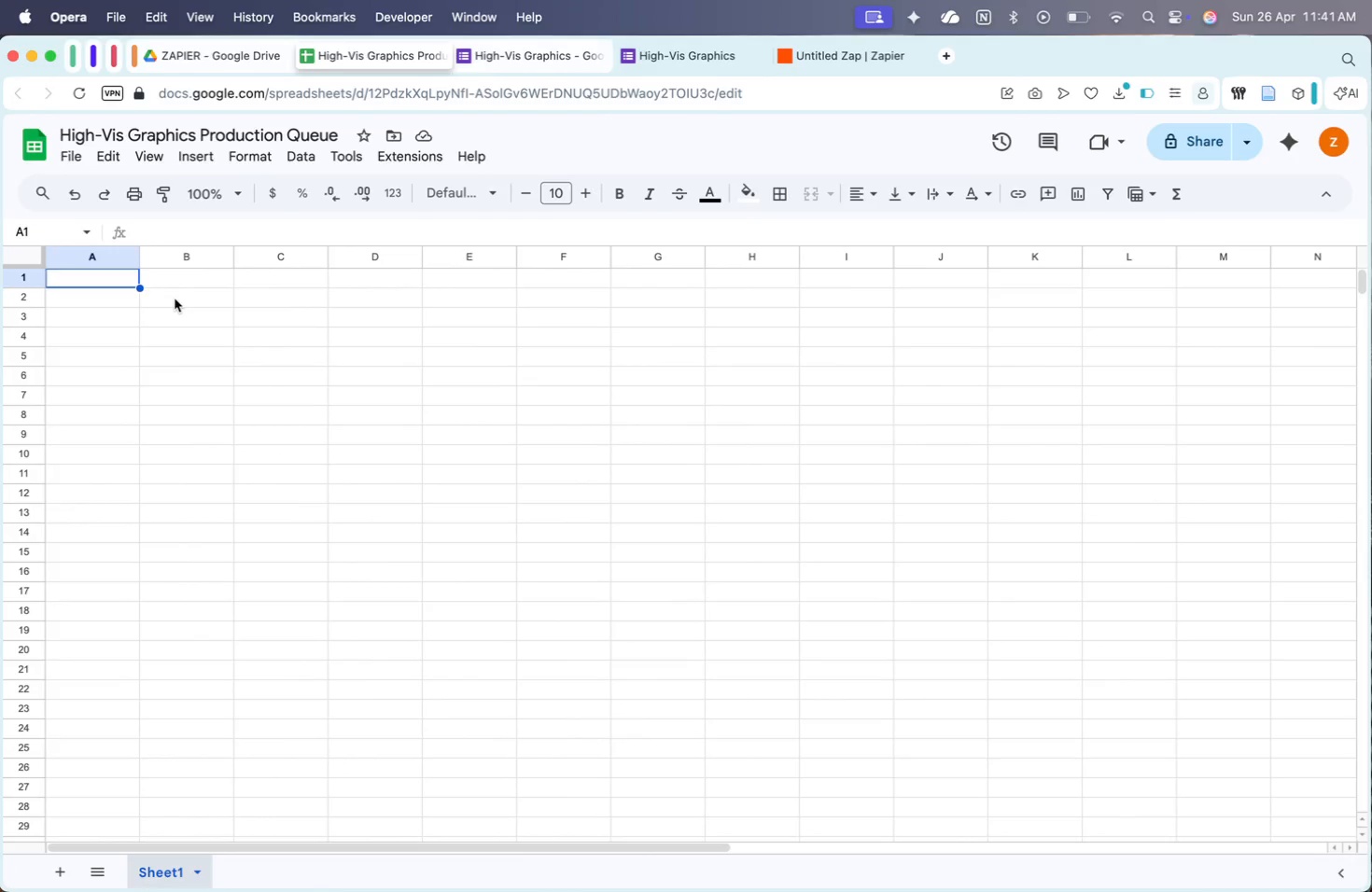 
left_click([175, 299])
 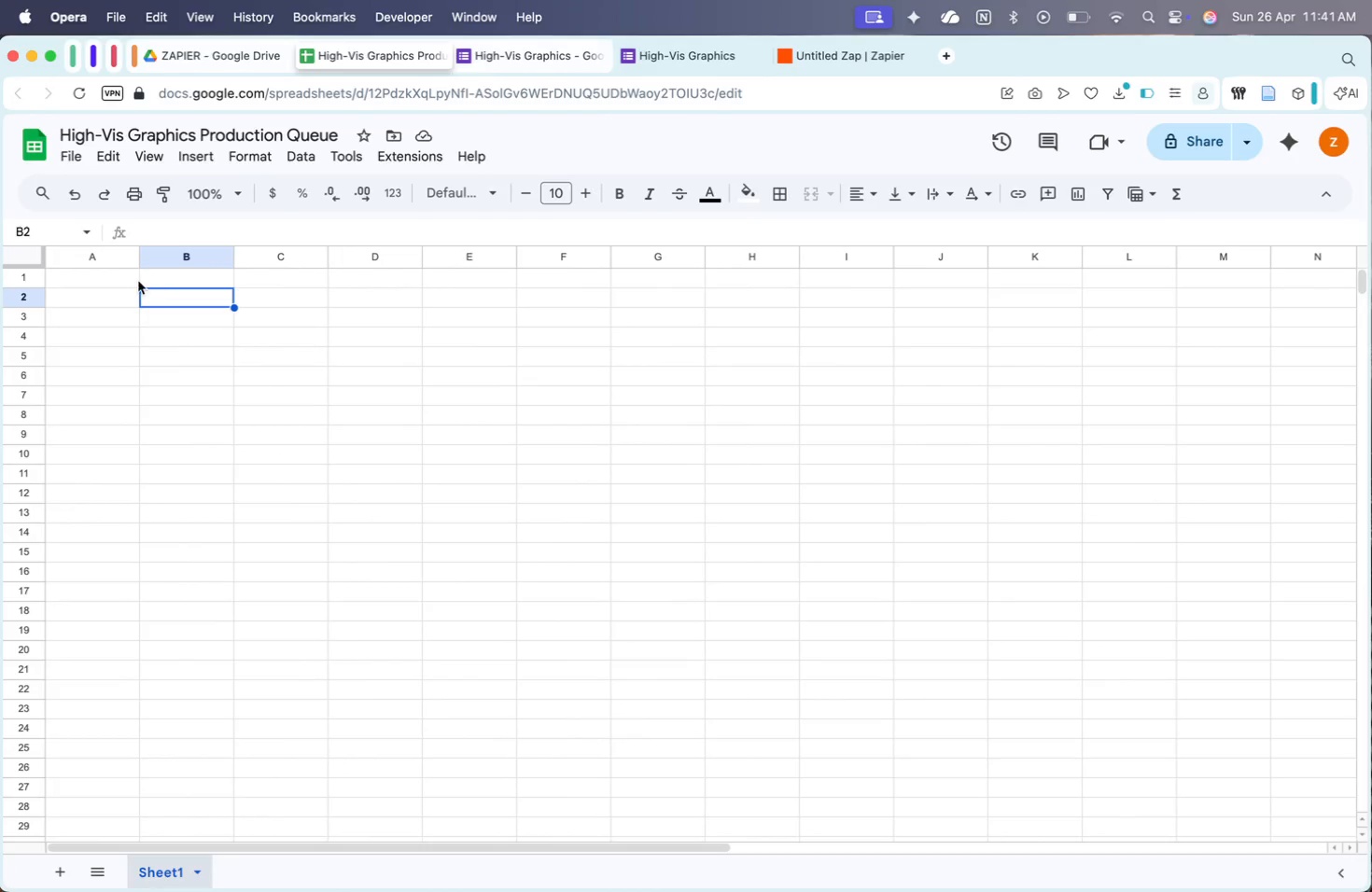 
left_click([137, 280])
 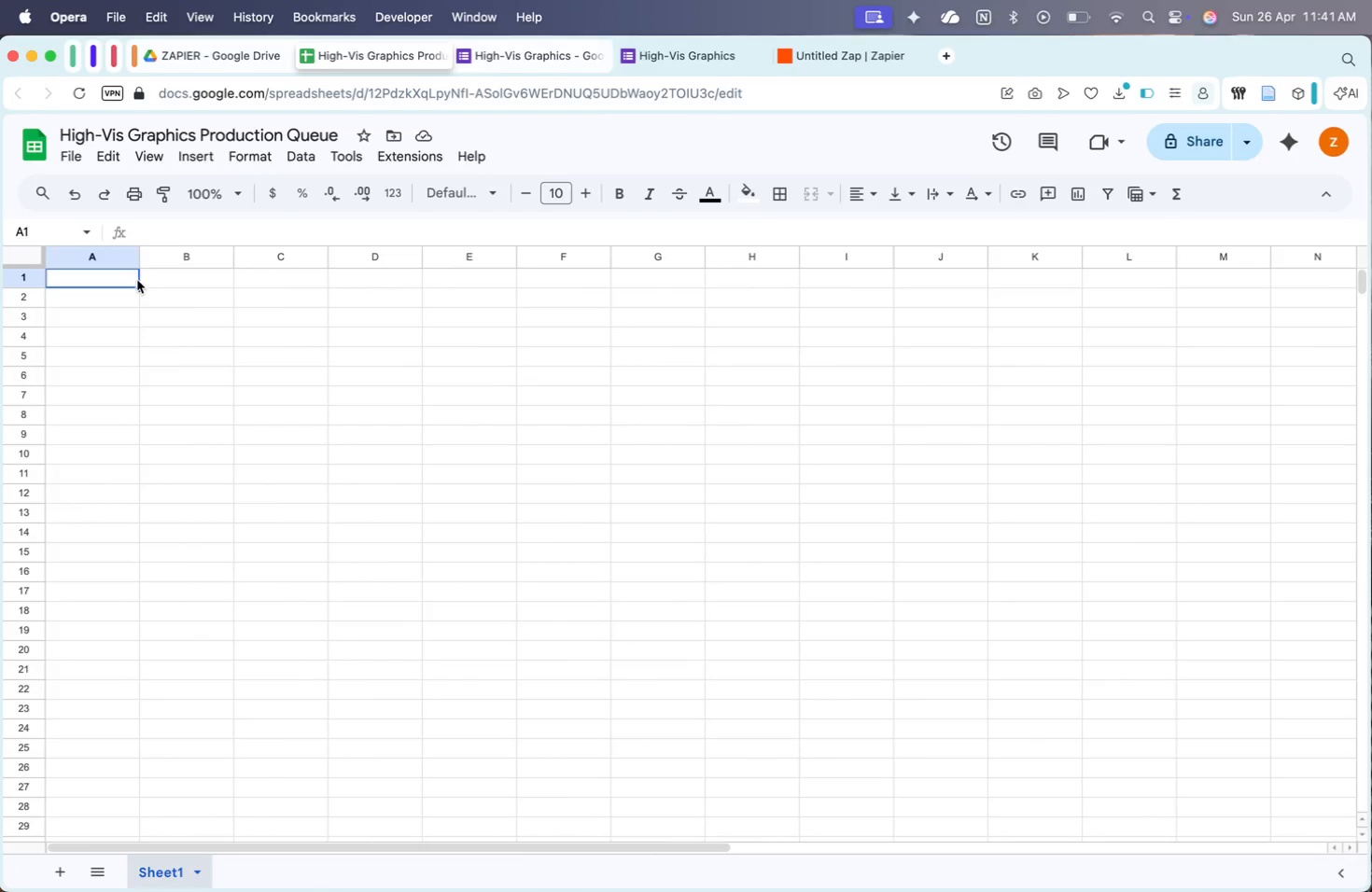 
type(Timess)
key(Backspace)
type(tamp)
 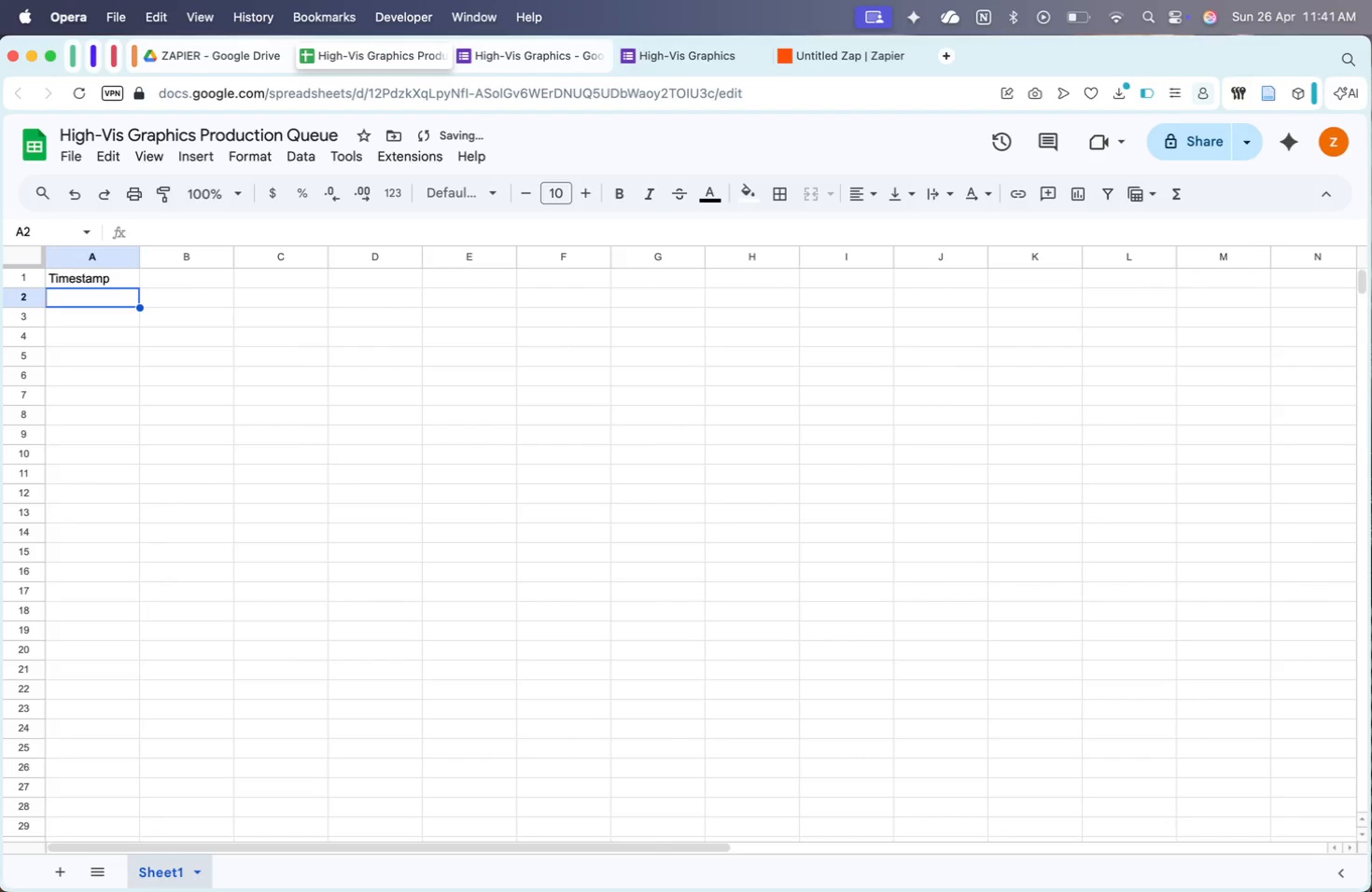 
key(Enter)
 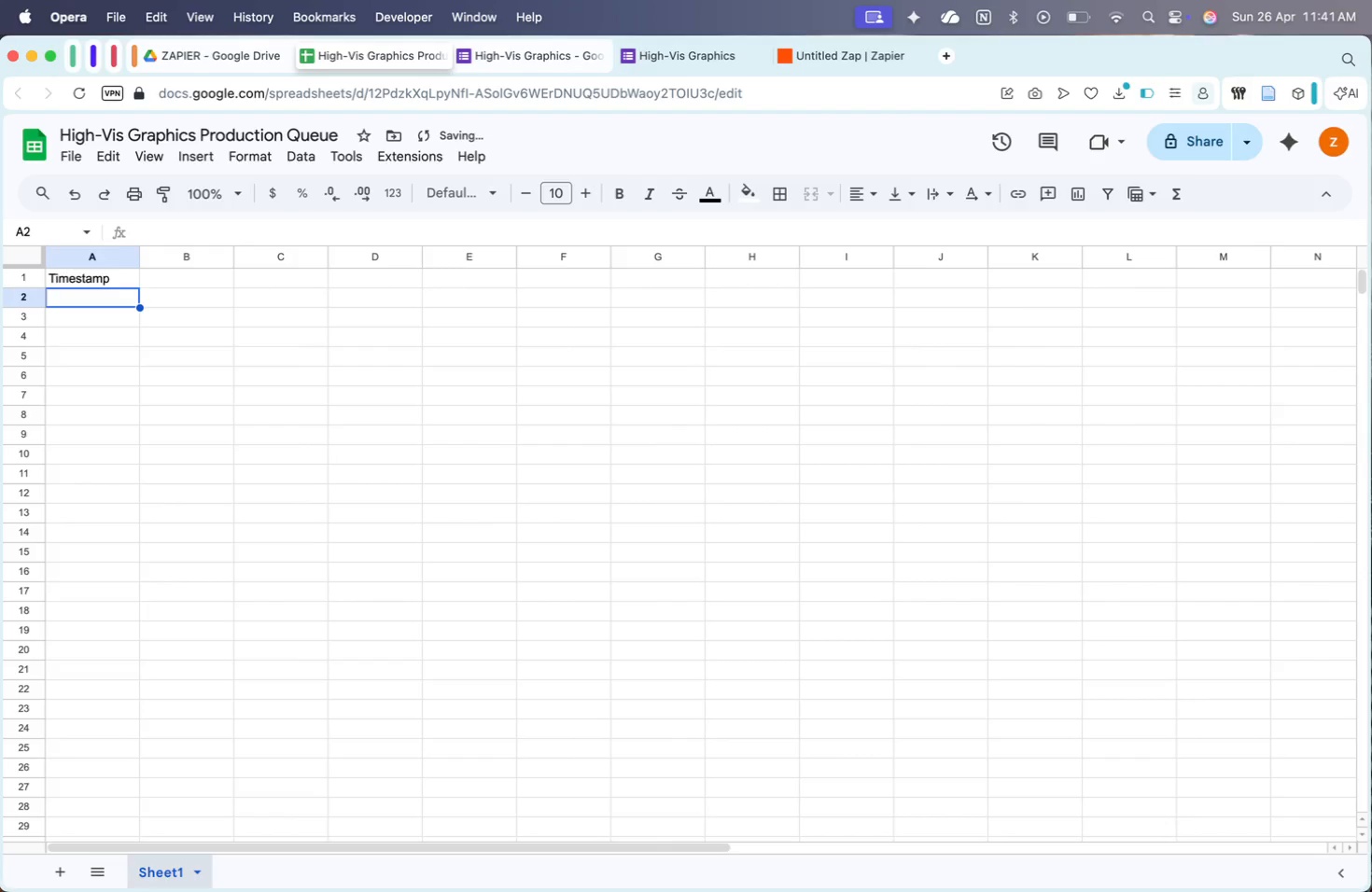 
key(ArrowRight)
 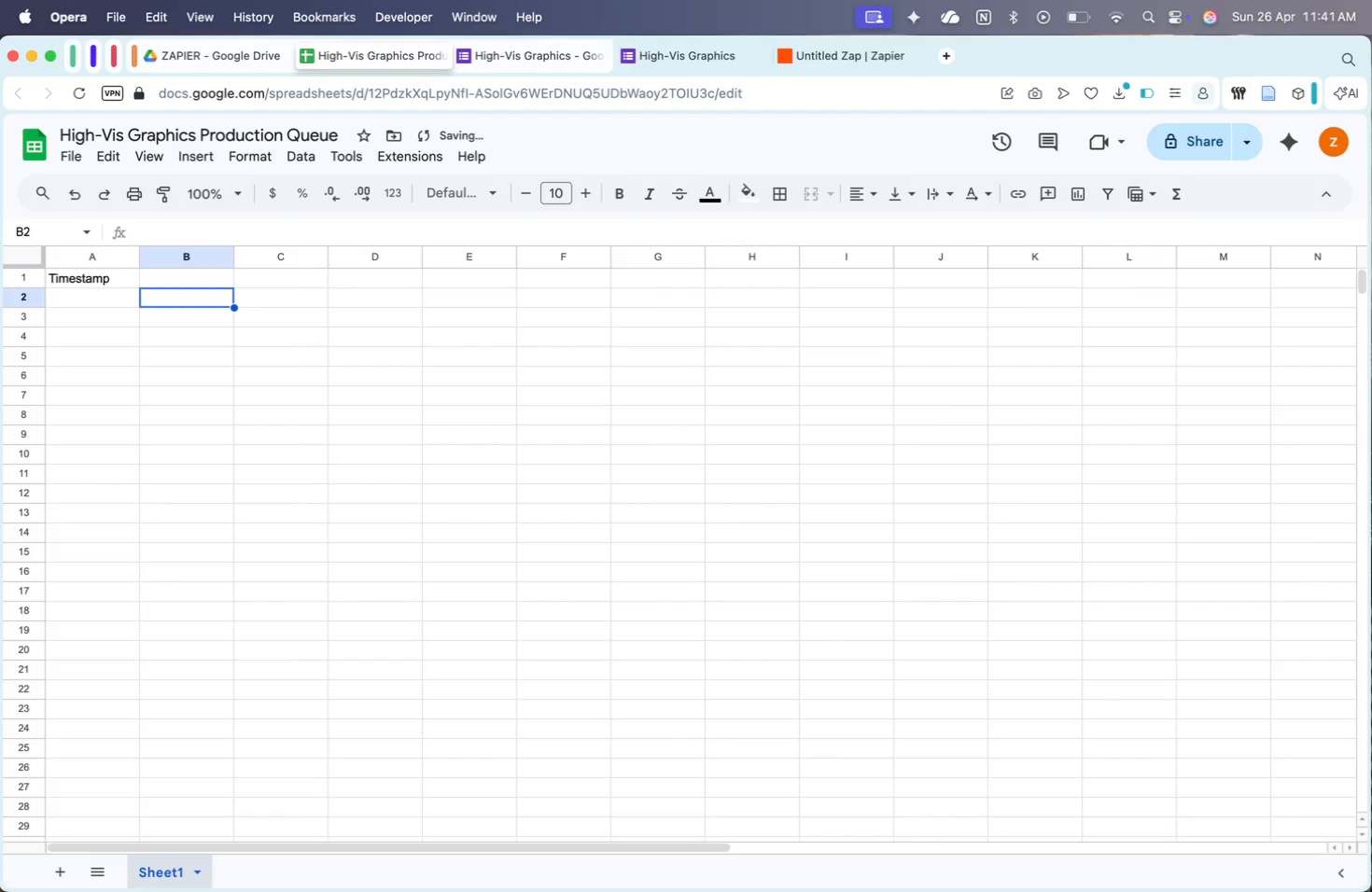 
key(Shift+ShiftRight)
 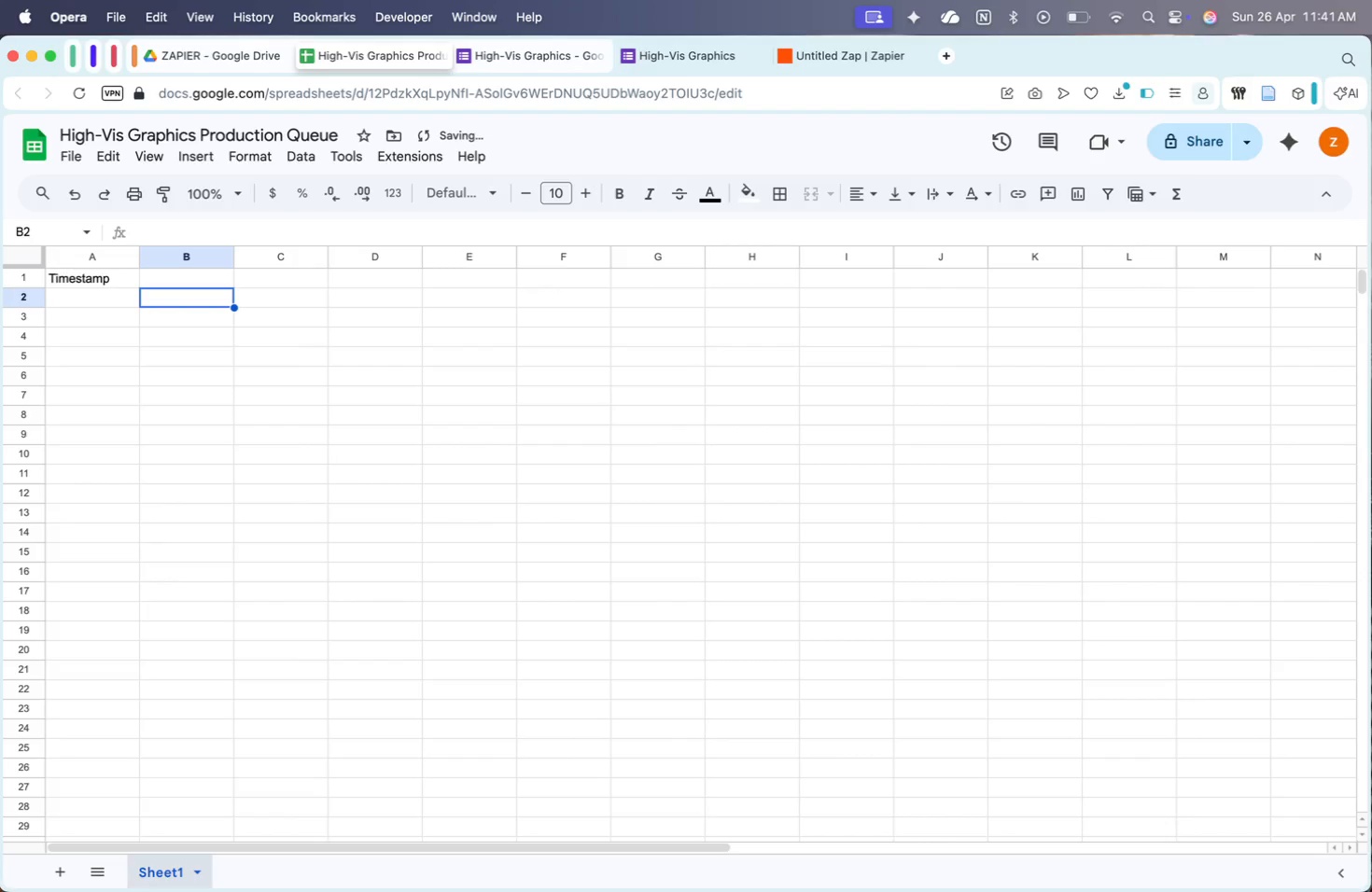 
key(ArrowDown)
 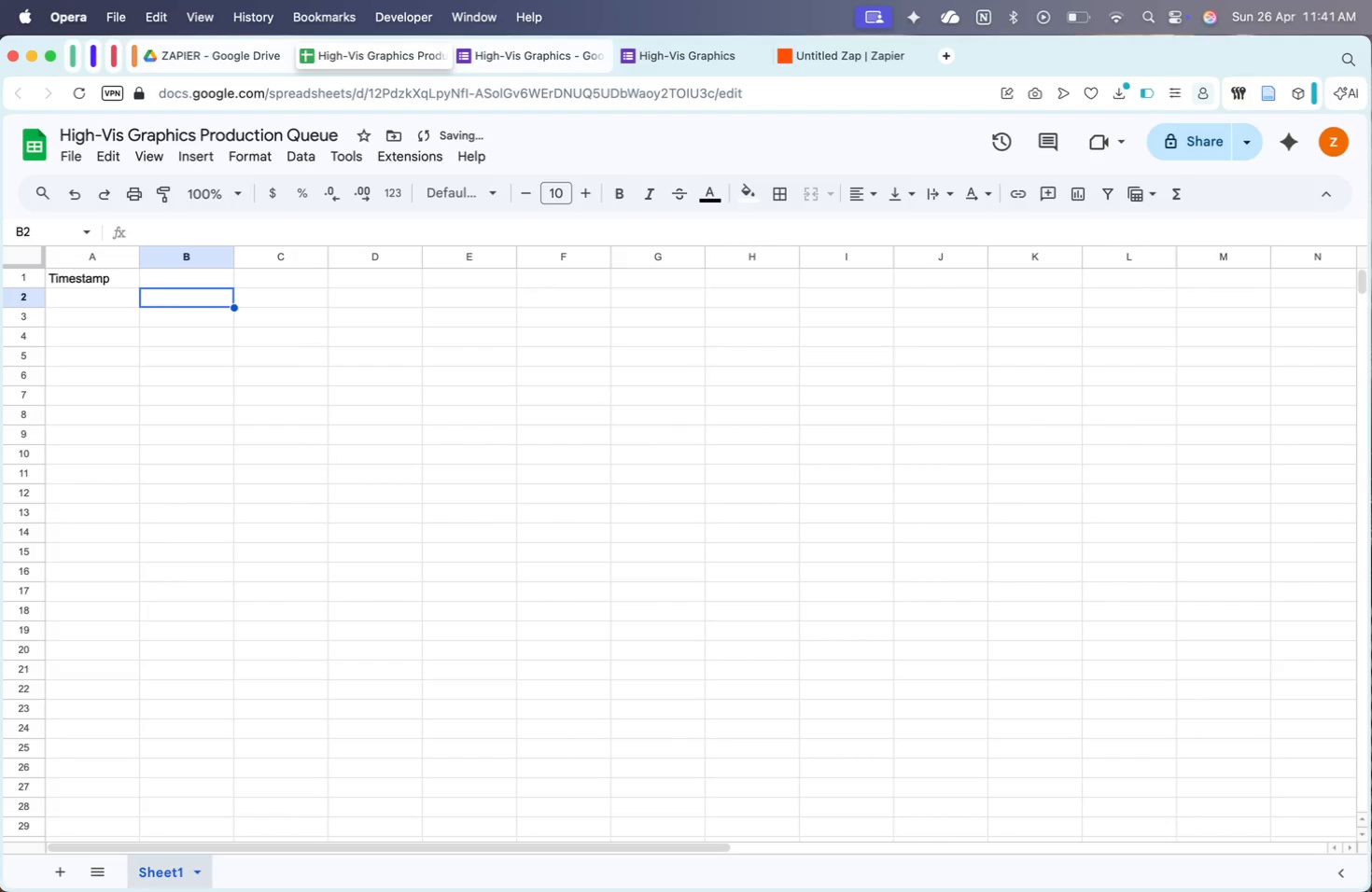 
key(ArrowUp)